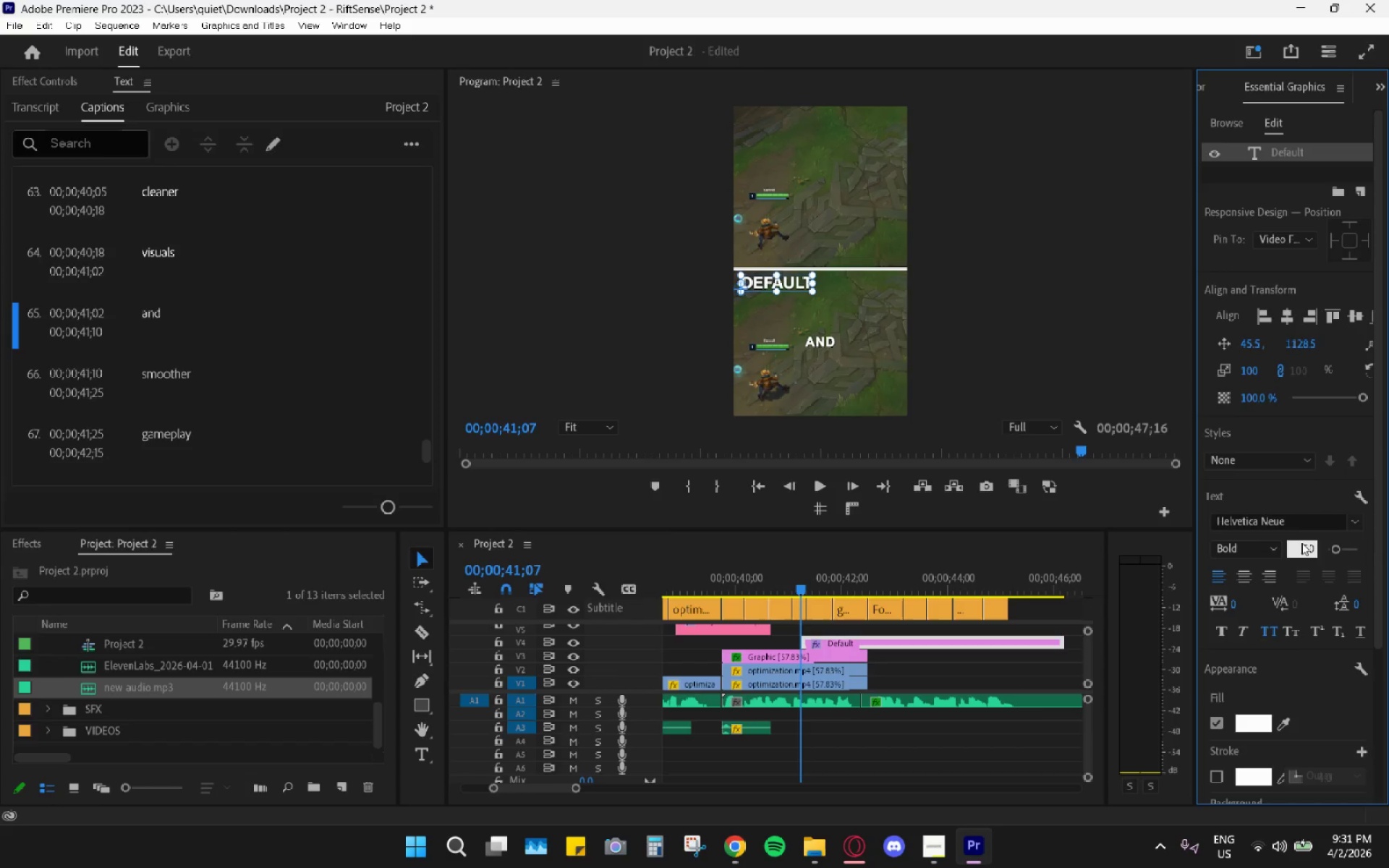 
key(Enter)
 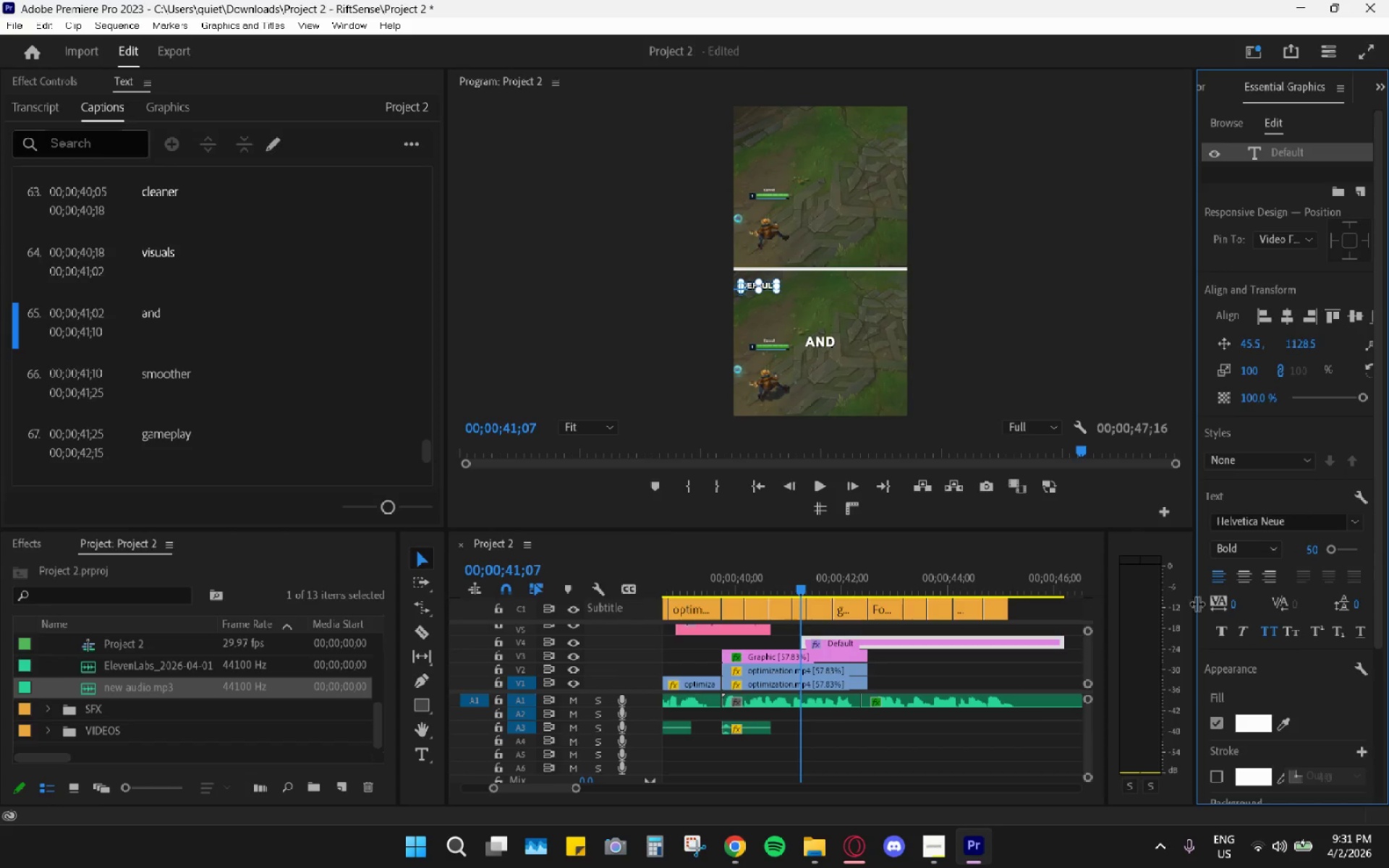 
left_click([1269, 630])
 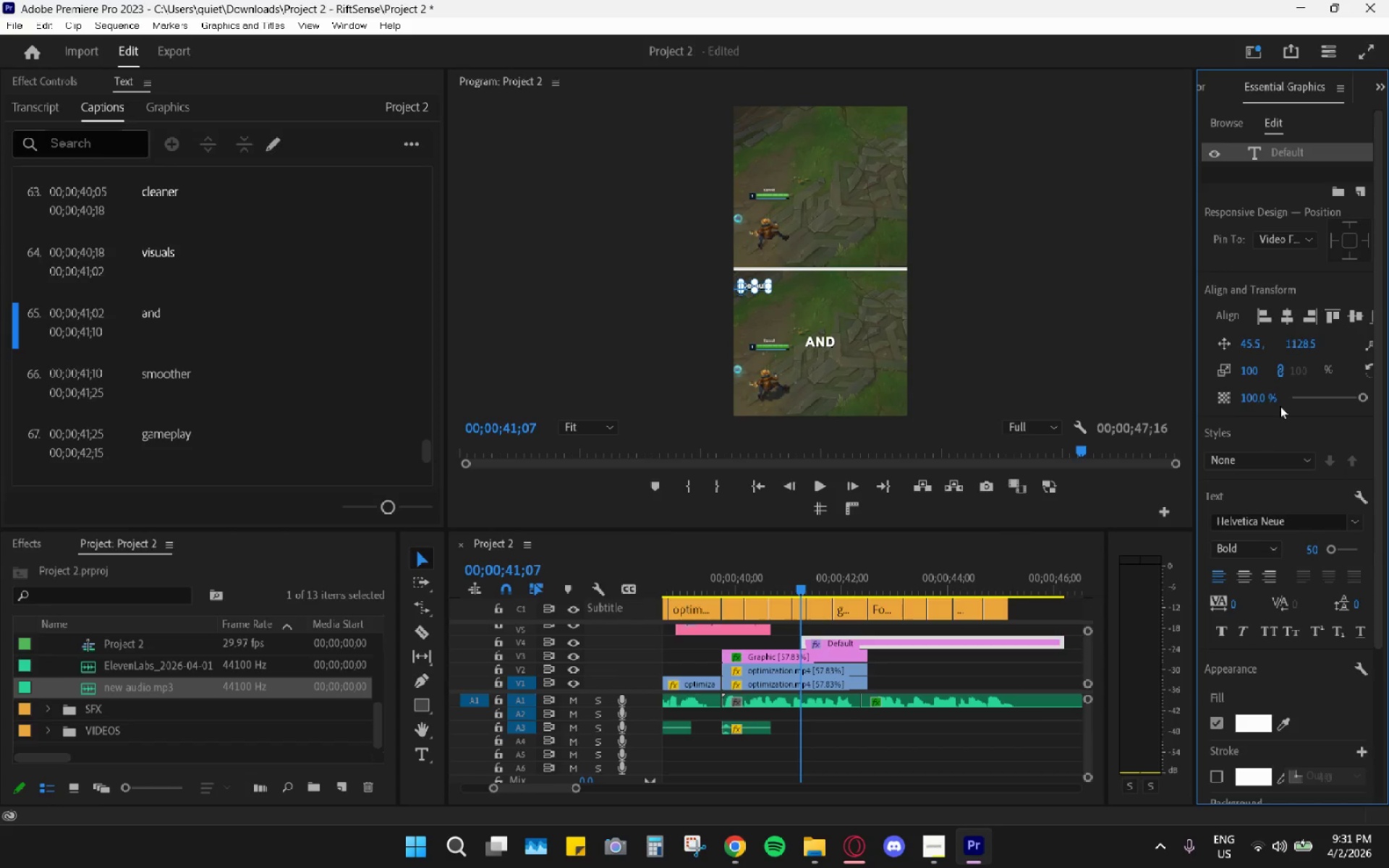 
left_click([1286, 528])
 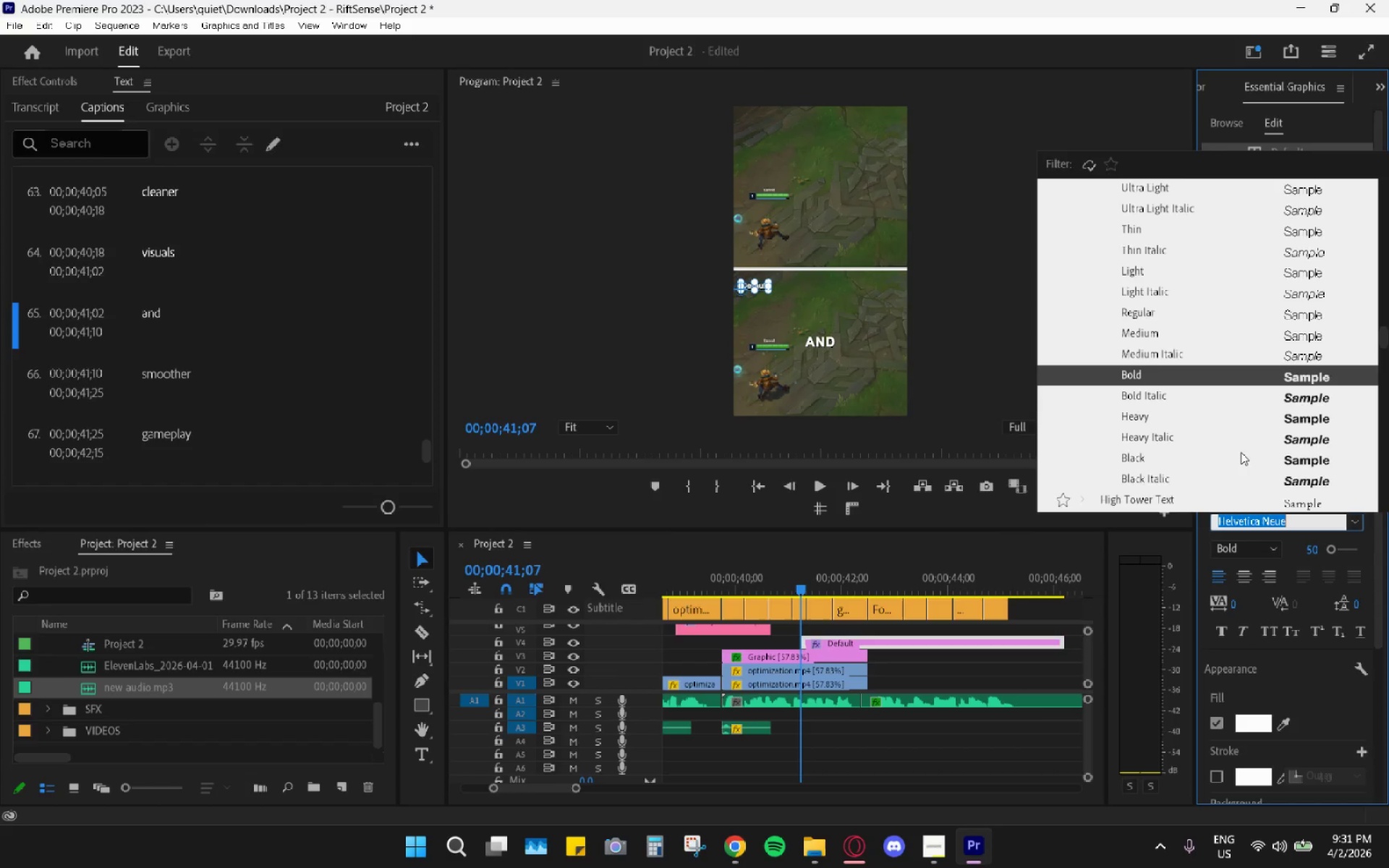 
scroll: coordinate [1244, 438], scroll_direction: down, amount: 14.0
 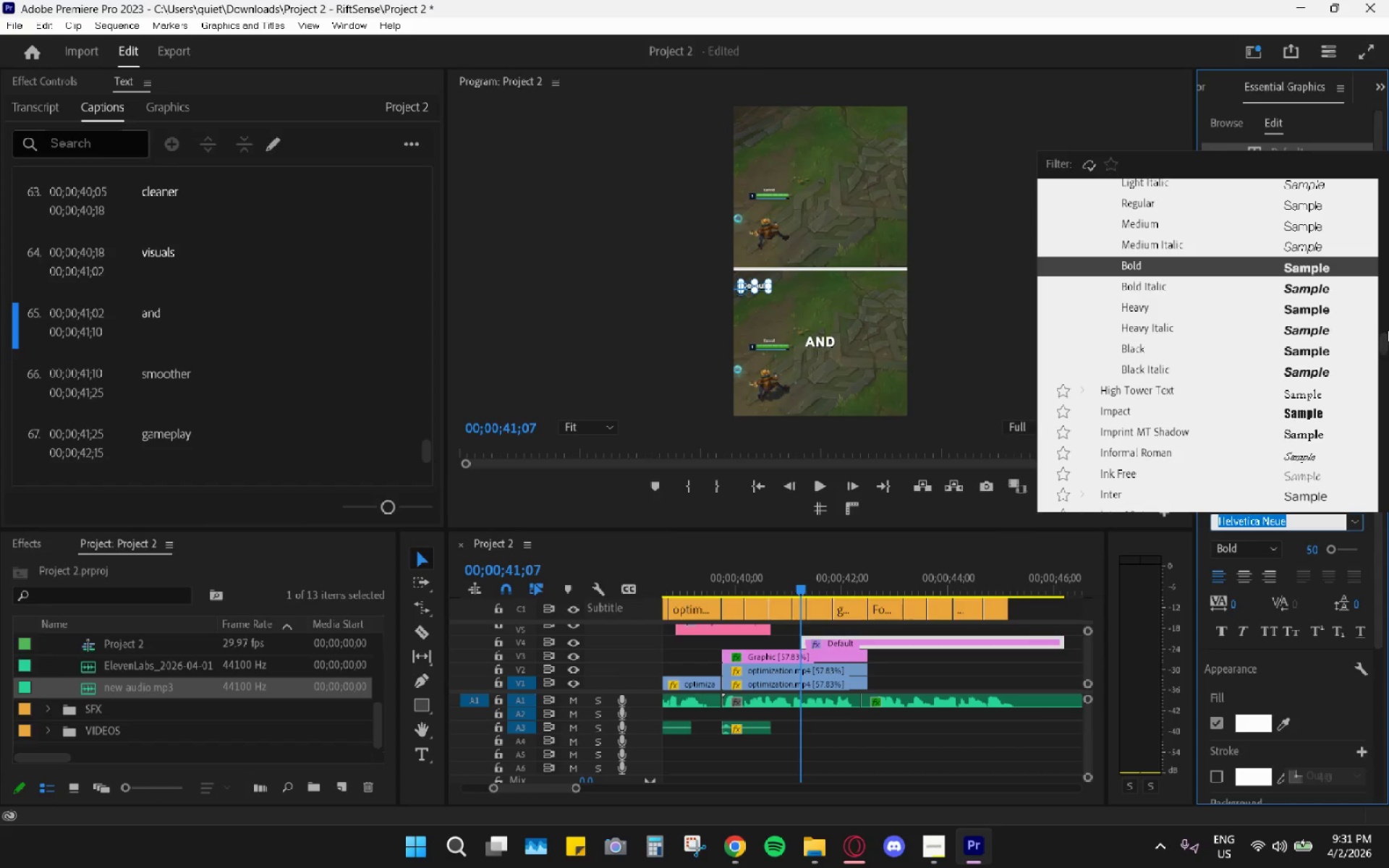 
left_click_drag(start_coordinate=[1382, 341], to_coordinate=[1383, 383])
 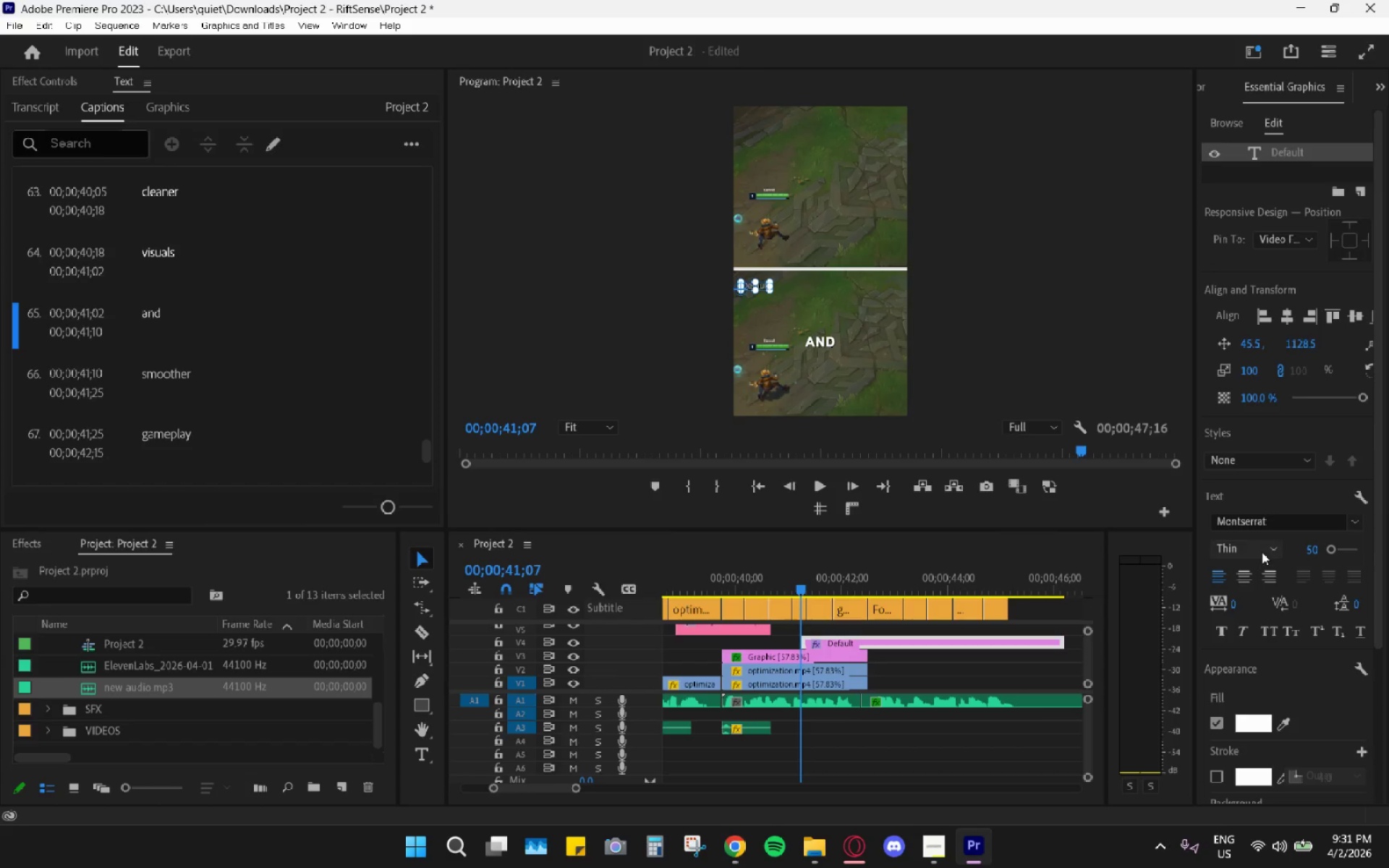 
left_click([1248, 550])
 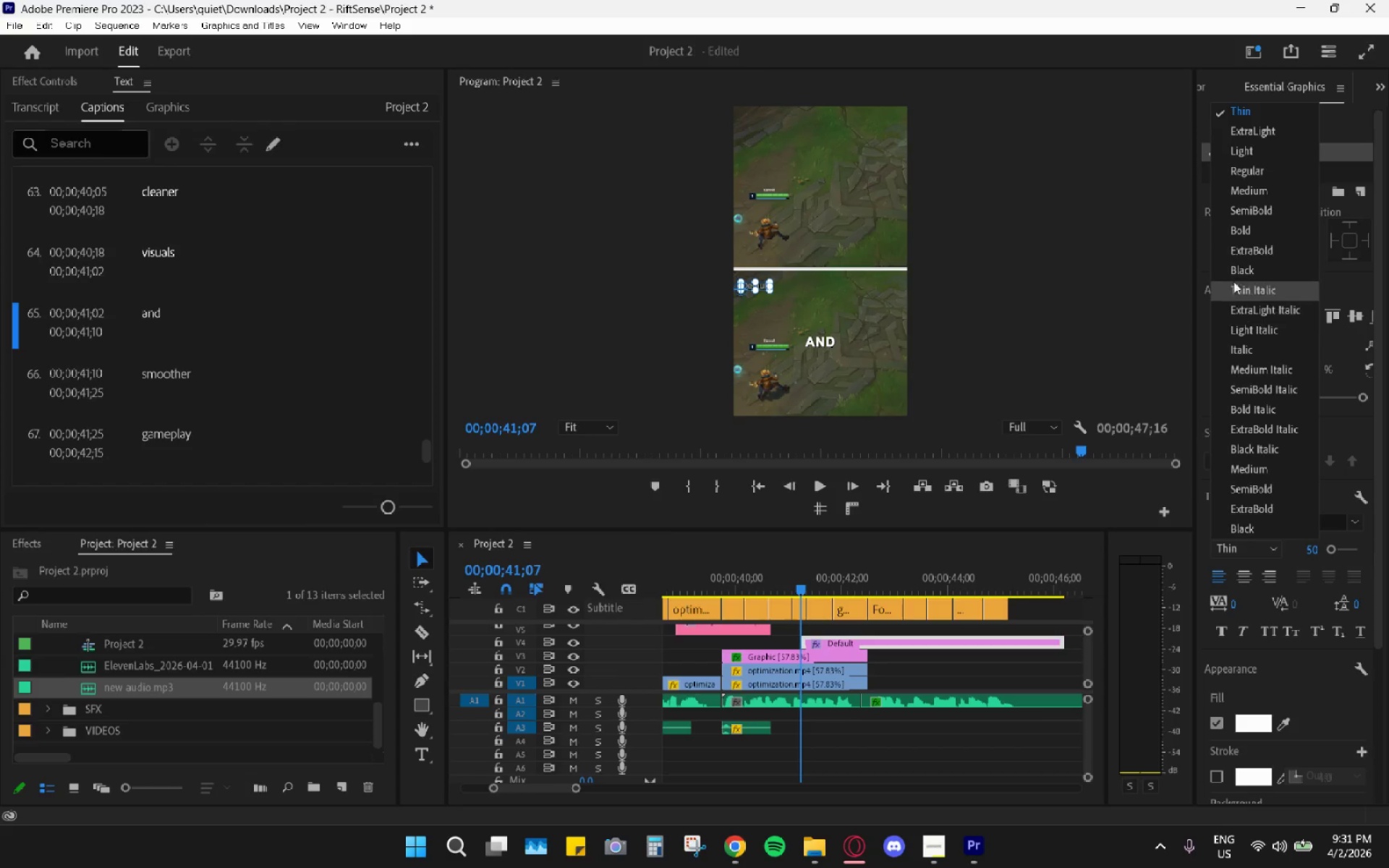 
left_click([1262, 245])
 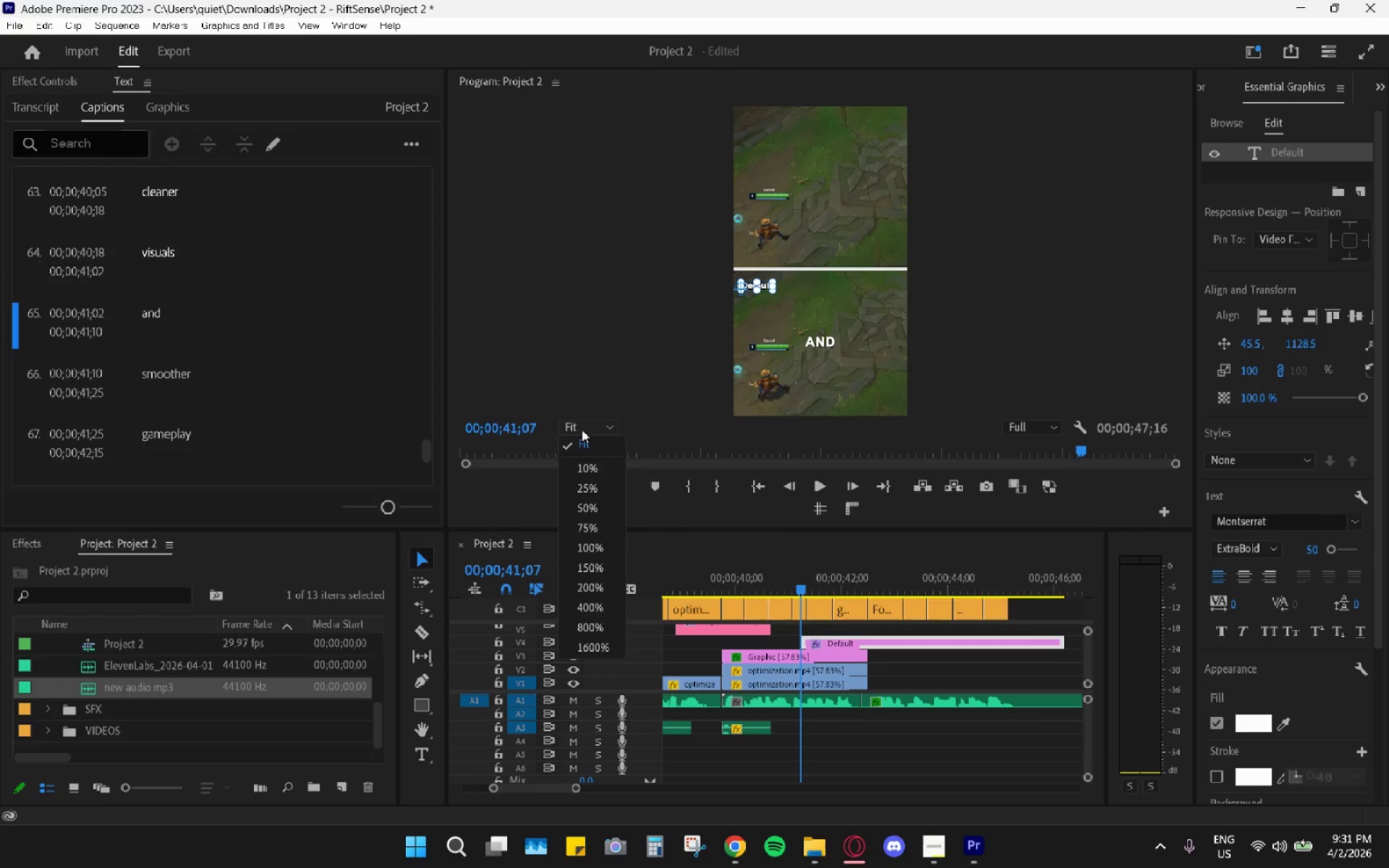 
left_click([592, 527])
 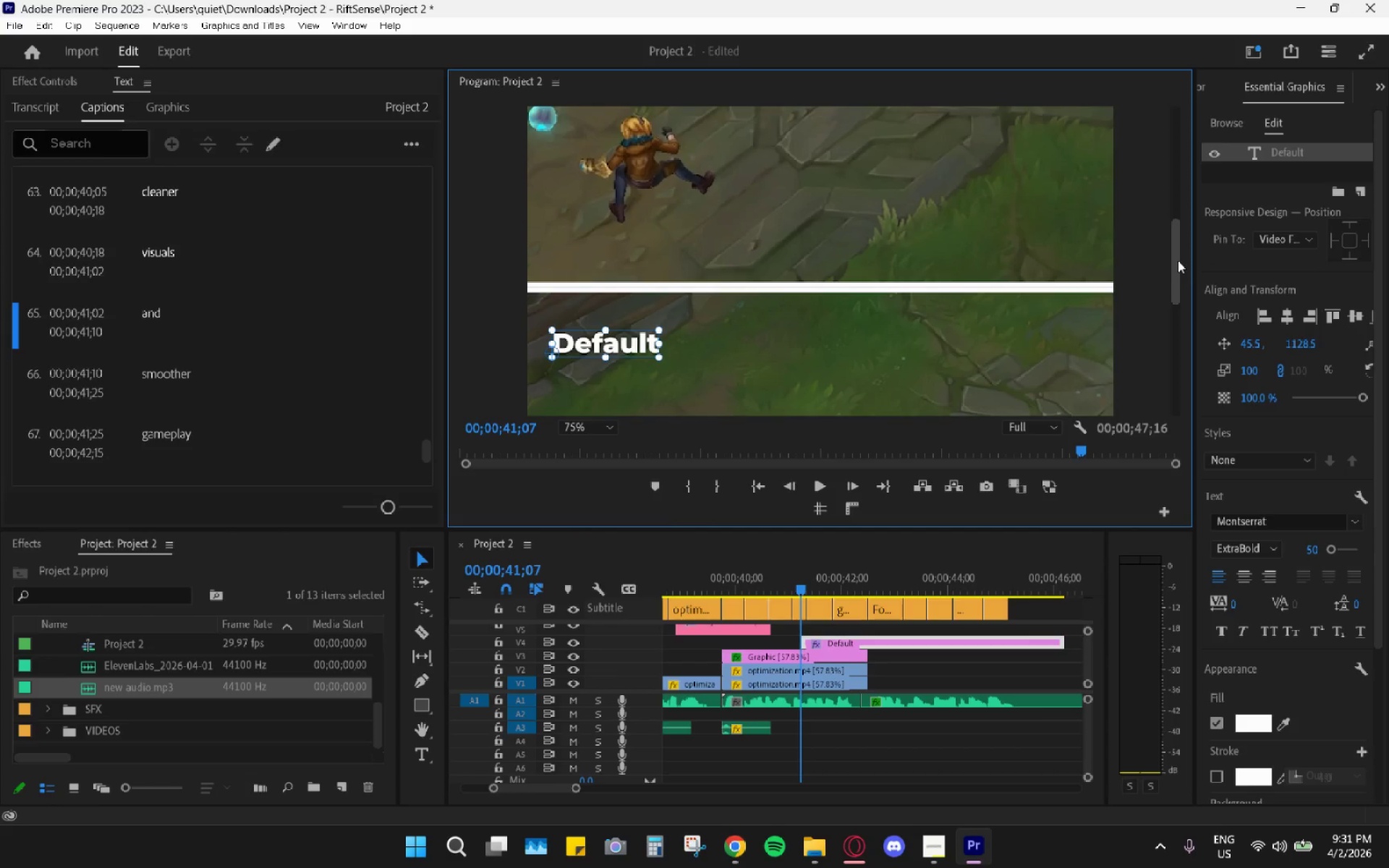 
left_click_drag(start_coordinate=[1178, 269], to_coordinate=[1179, 305])
 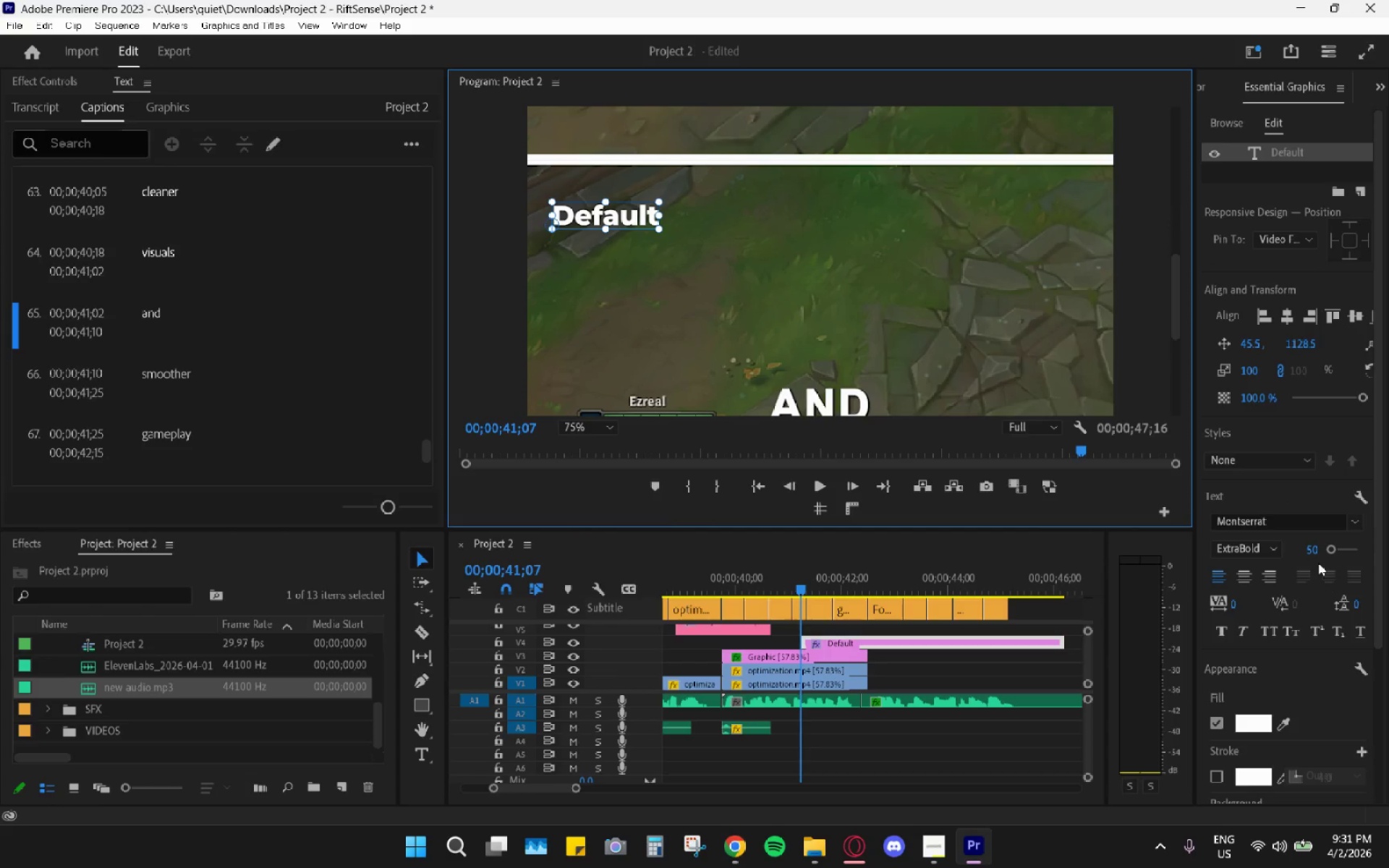 
left_click([1313, 550])
 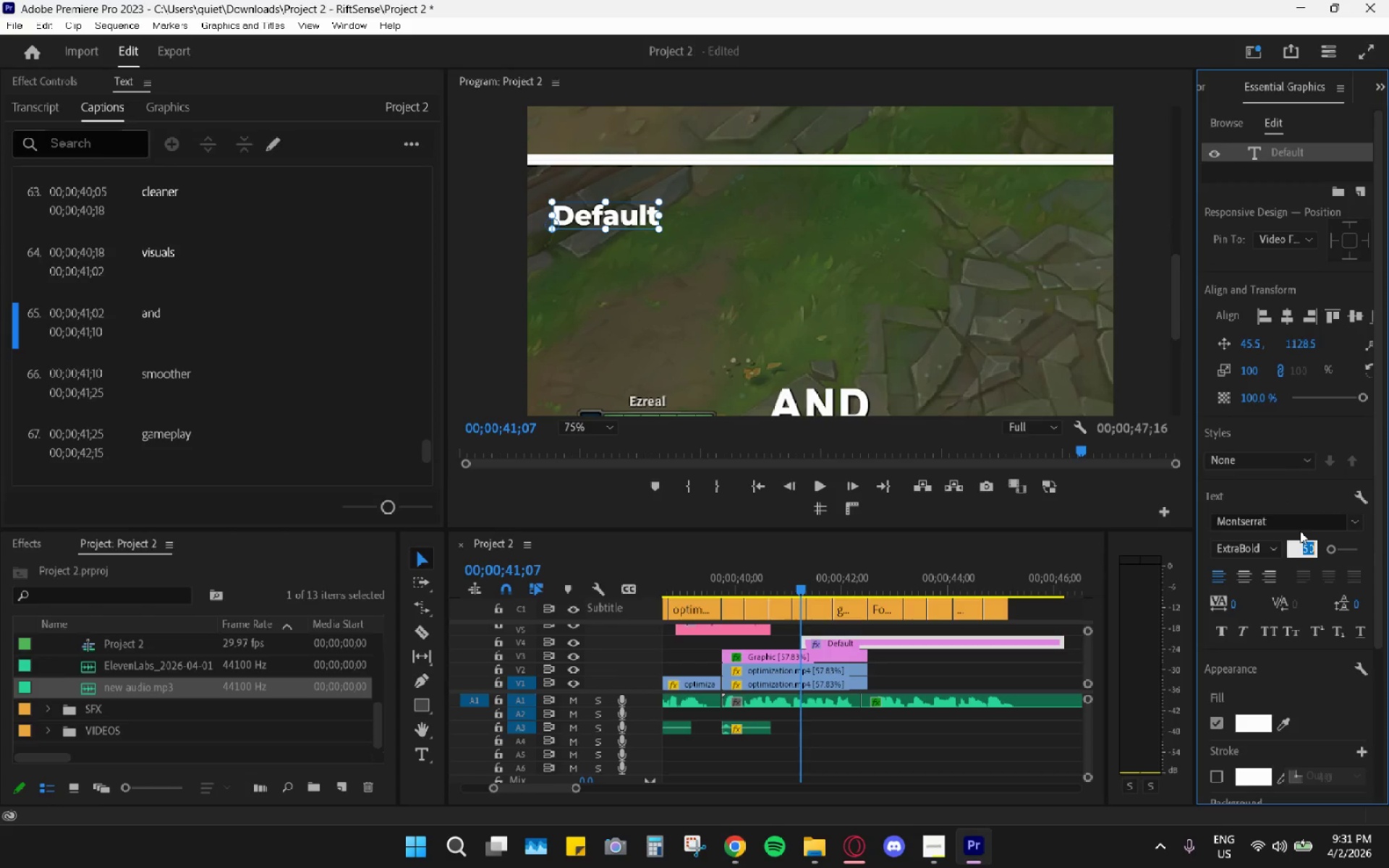 
key(Numpad8)
 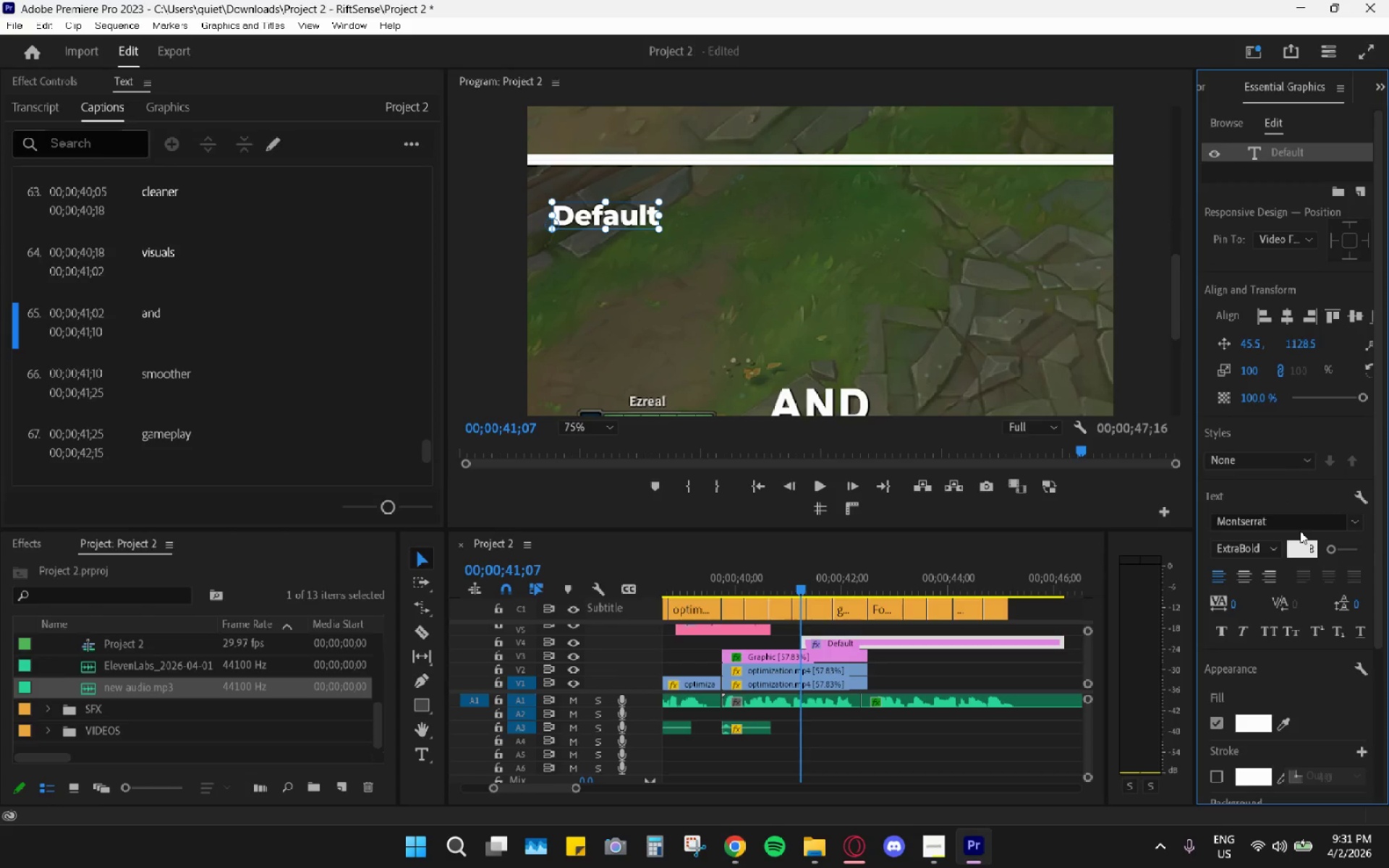 
key(Numpad0)
 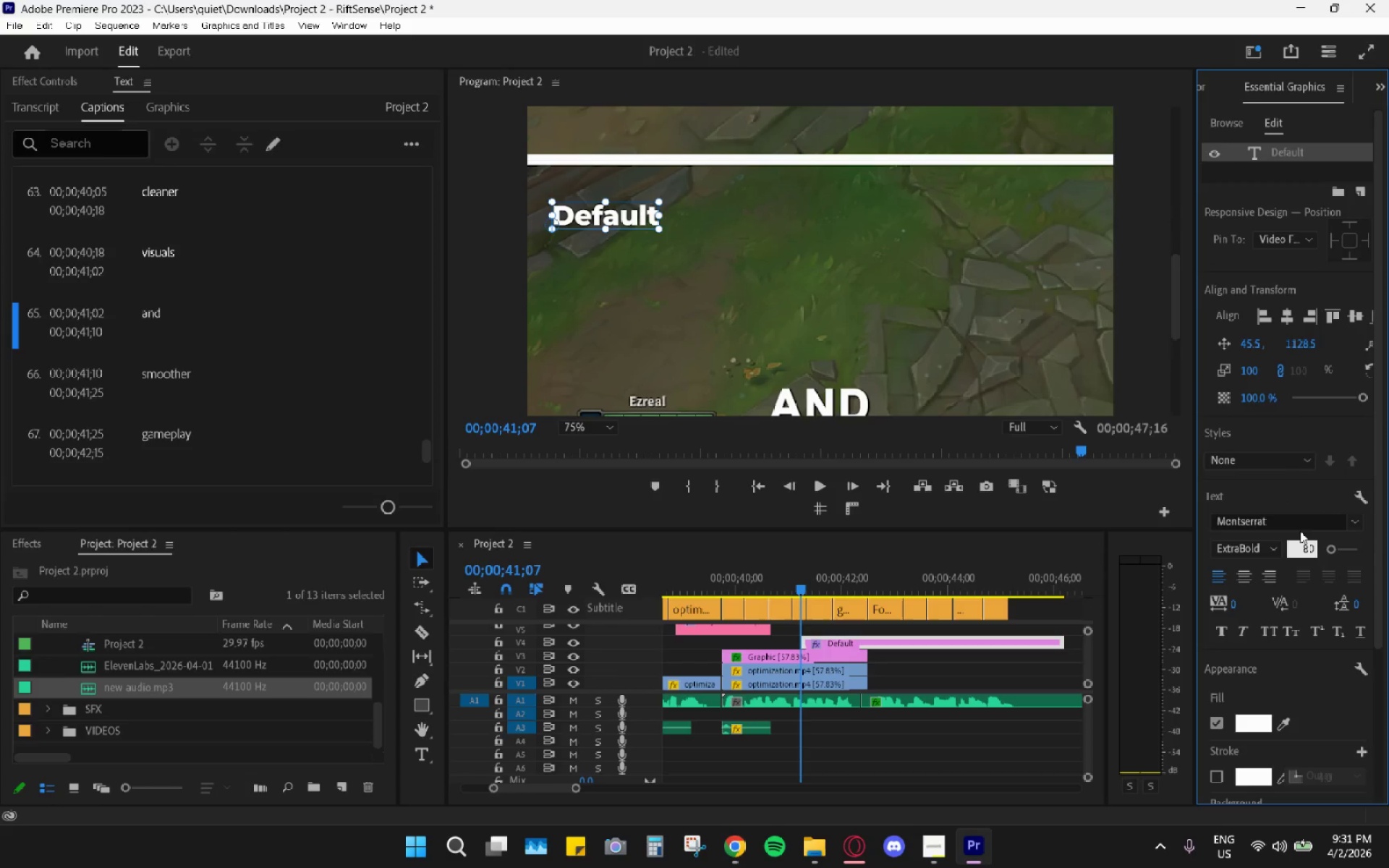 
key(Enter)
 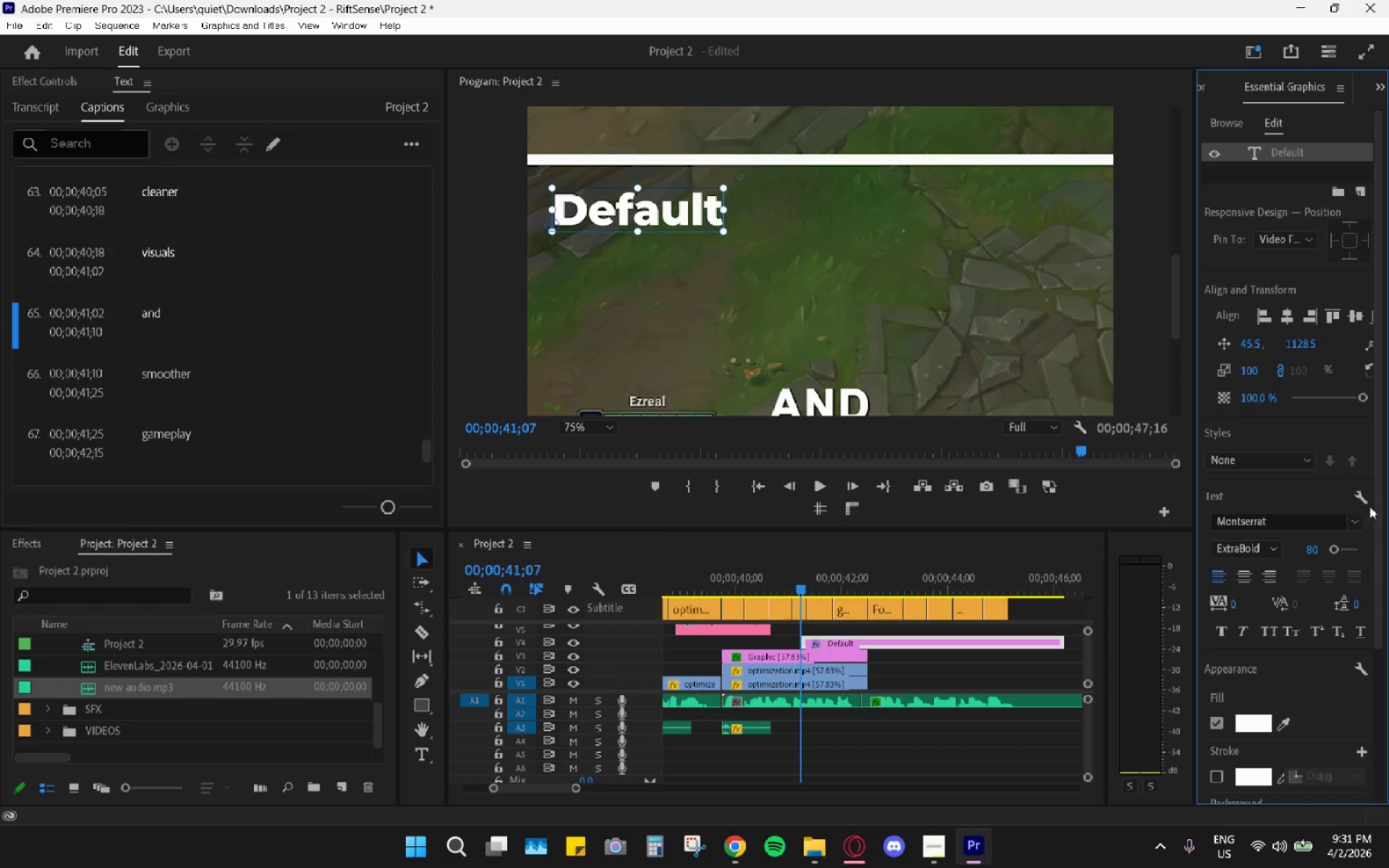 
mouse_move([1303, 553])
 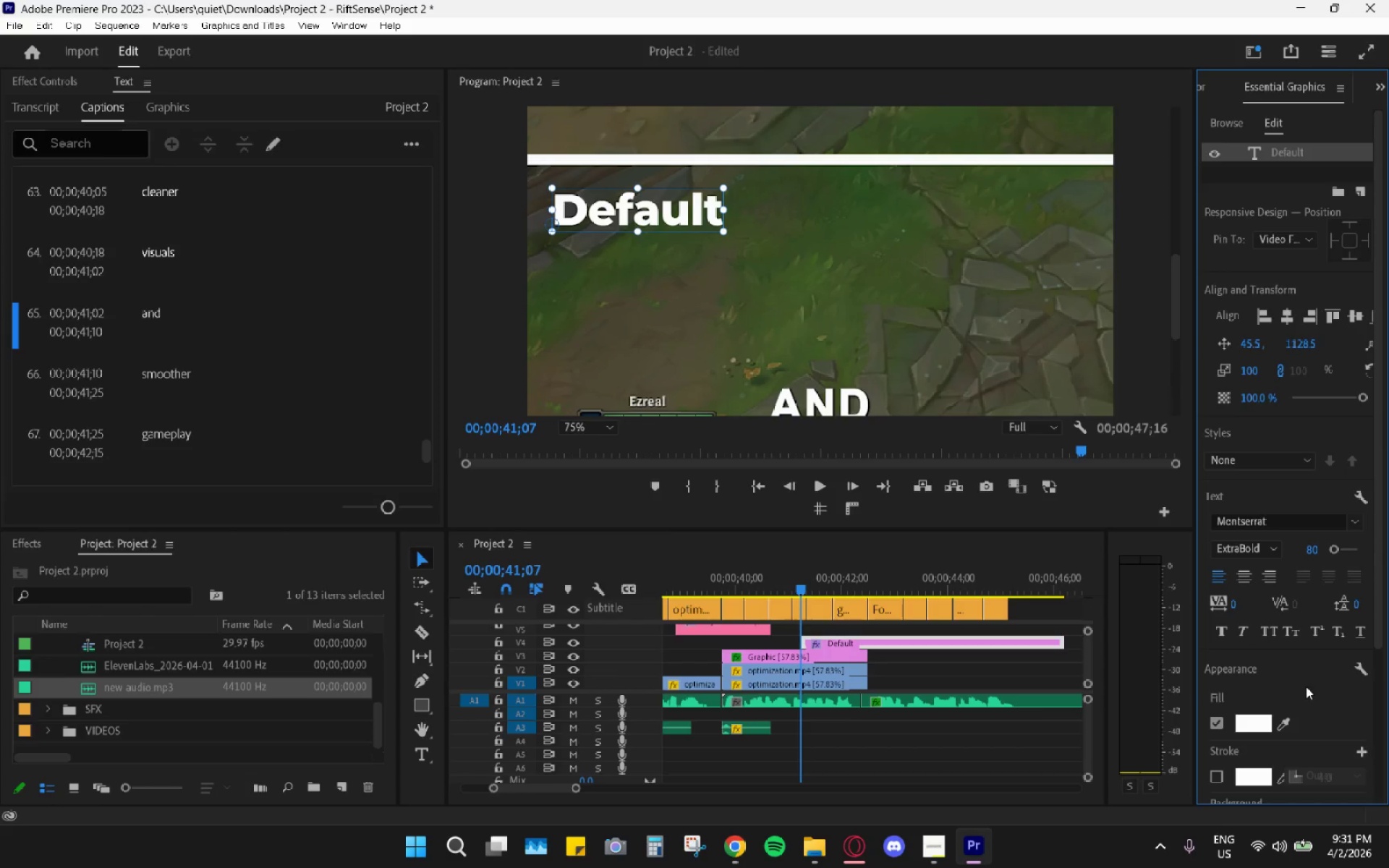 
mouse_move([1254, 706])
 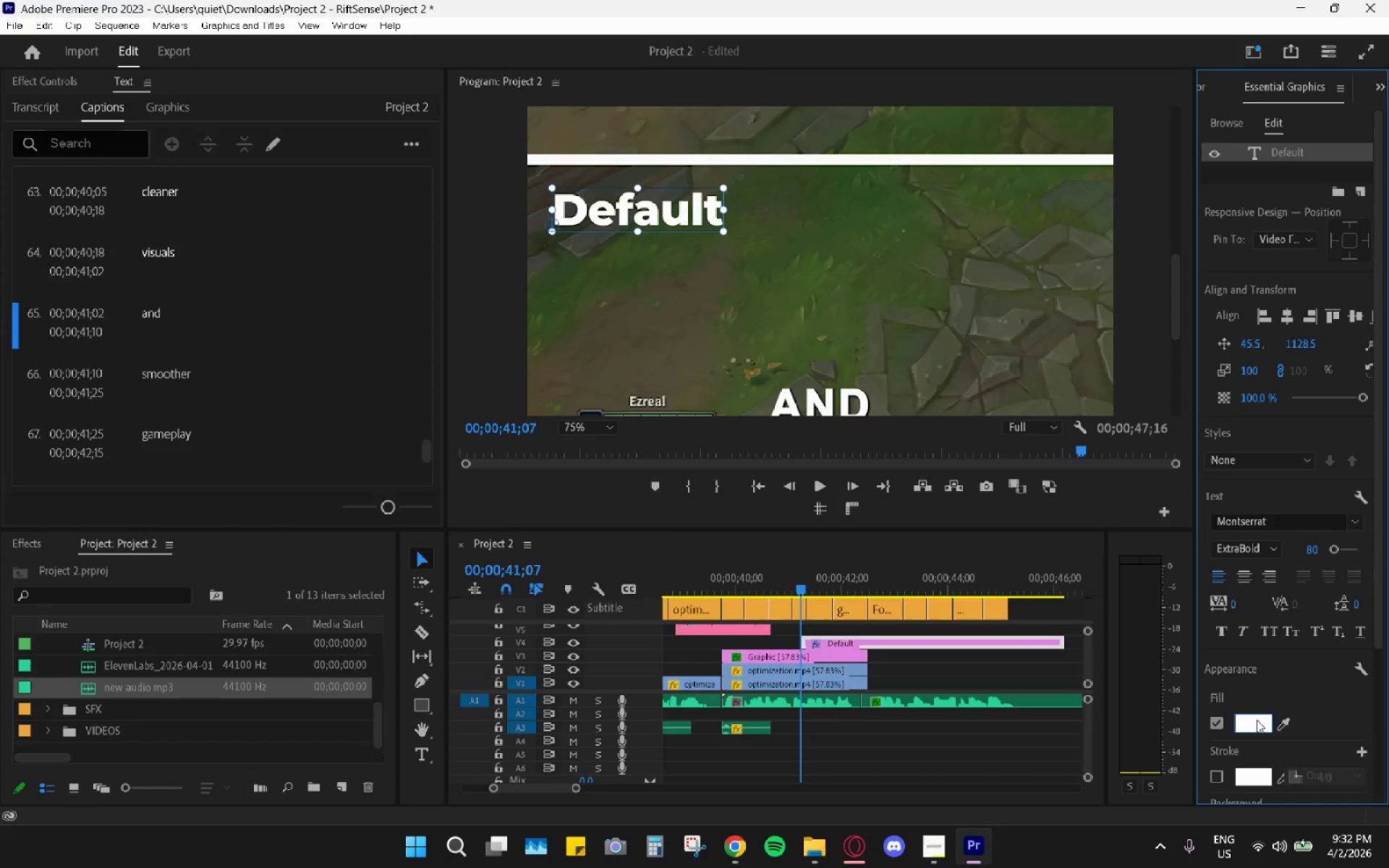 
left_click([1307, 549])
 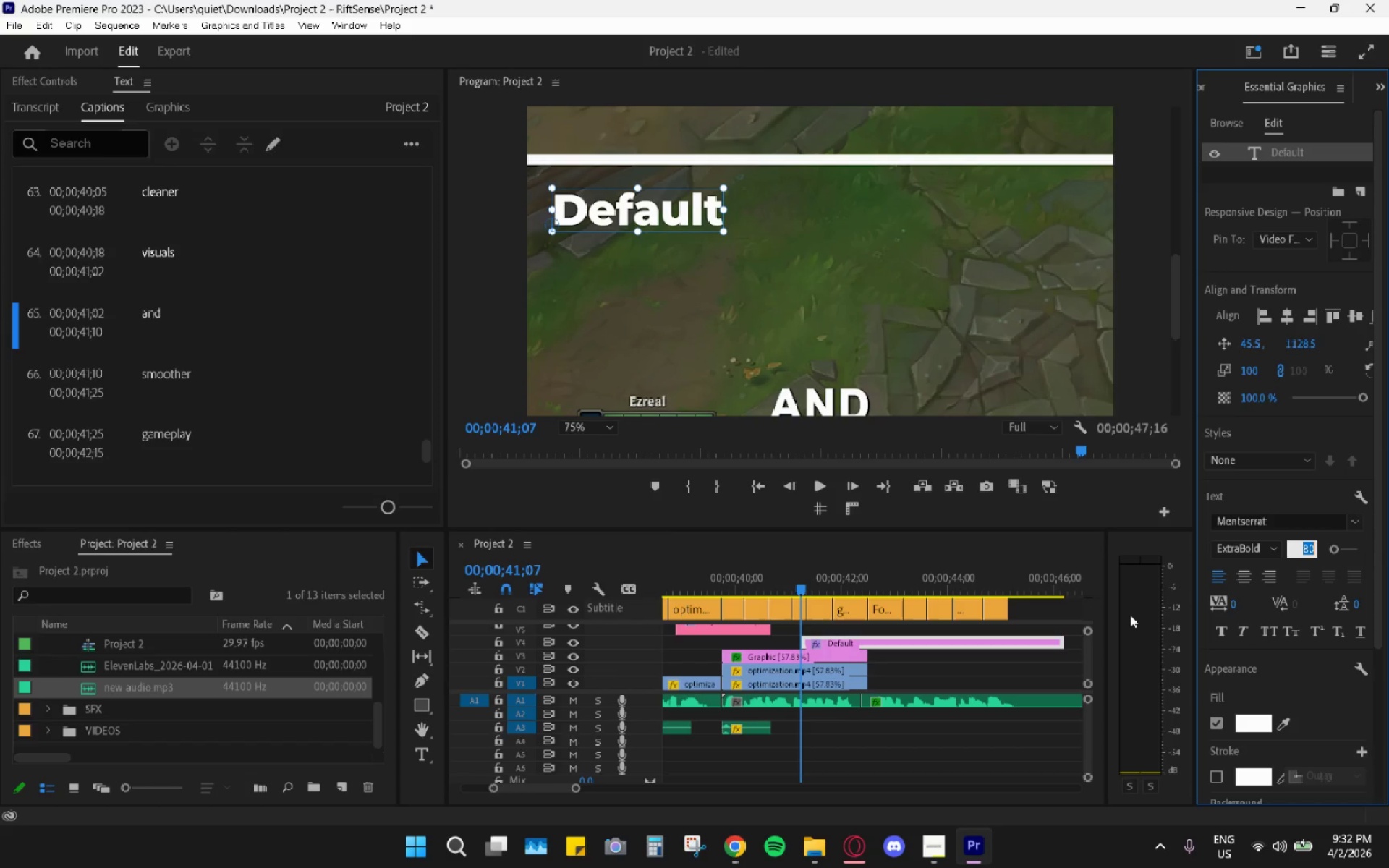 
key(Numpad7)
 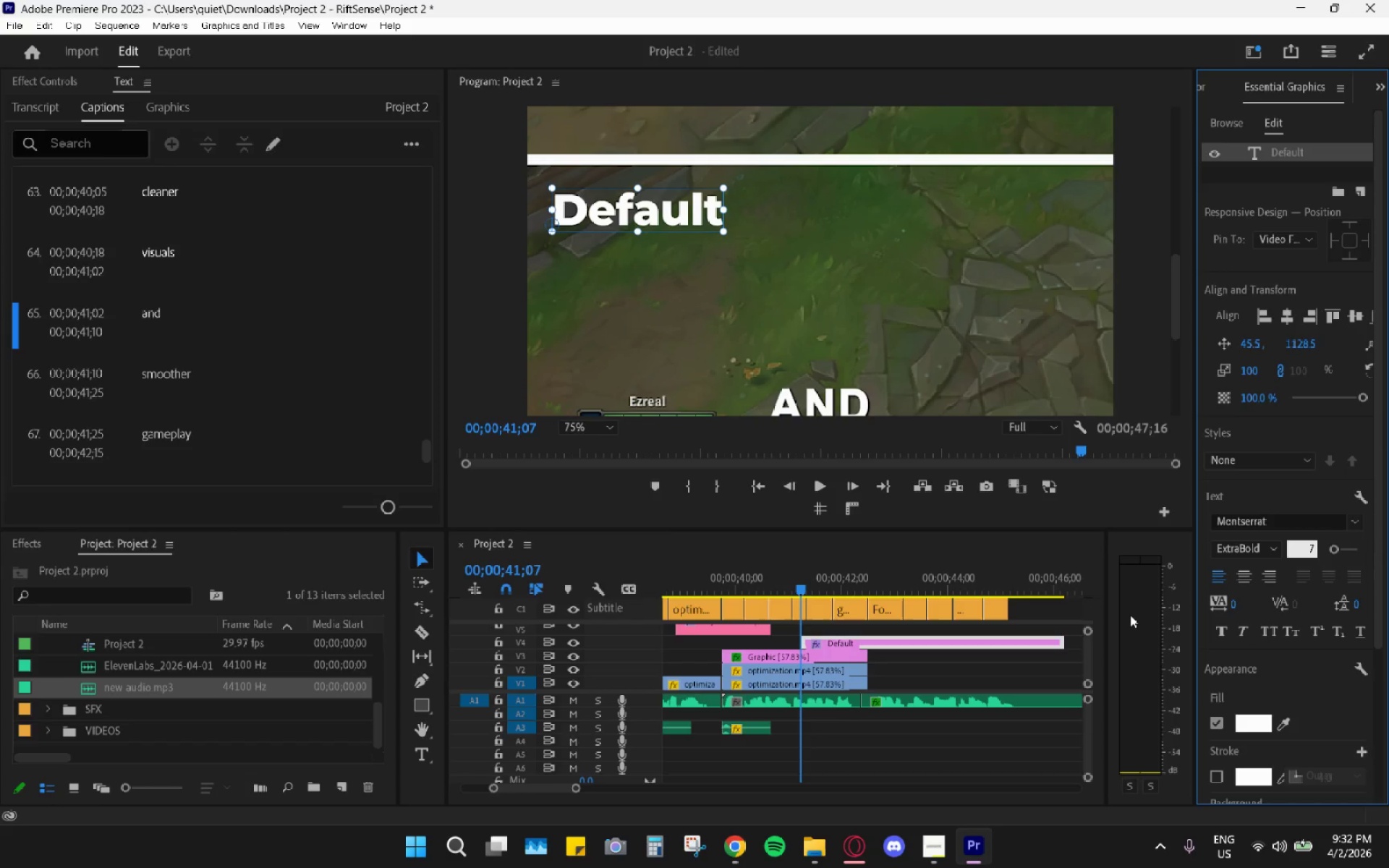 
key(Numpad0)
 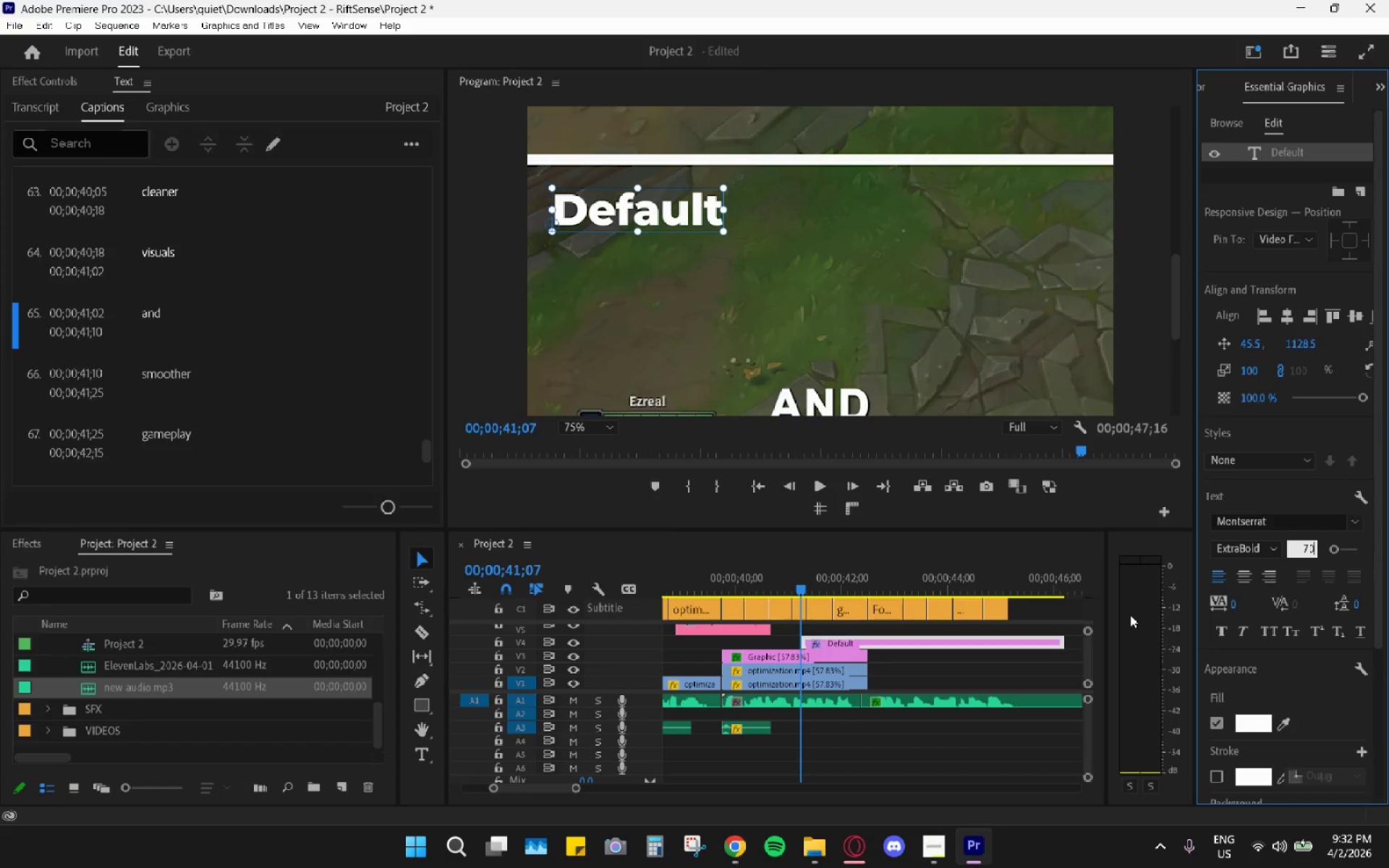 
key(Enter)
 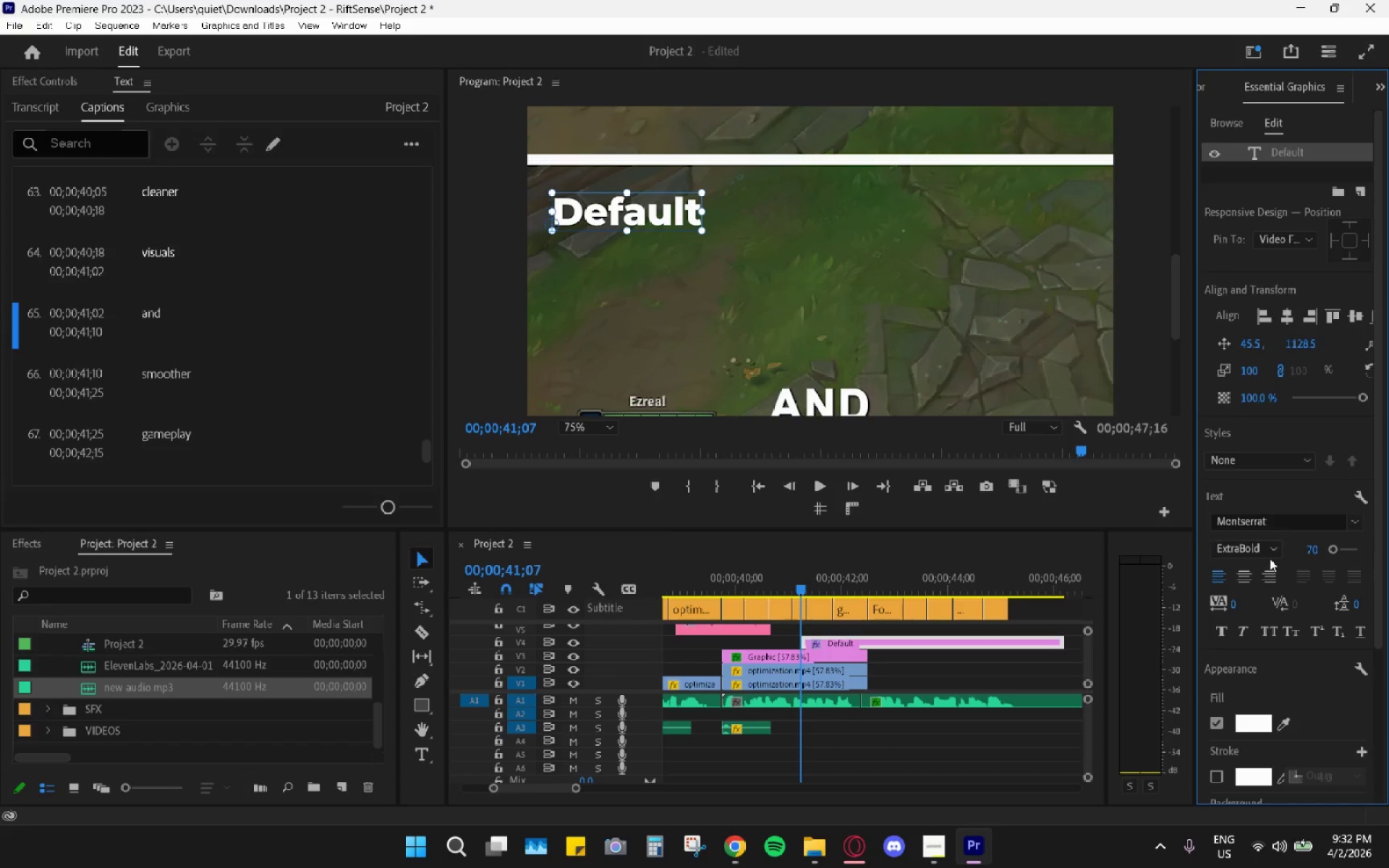 
left_click([1250, 546])
 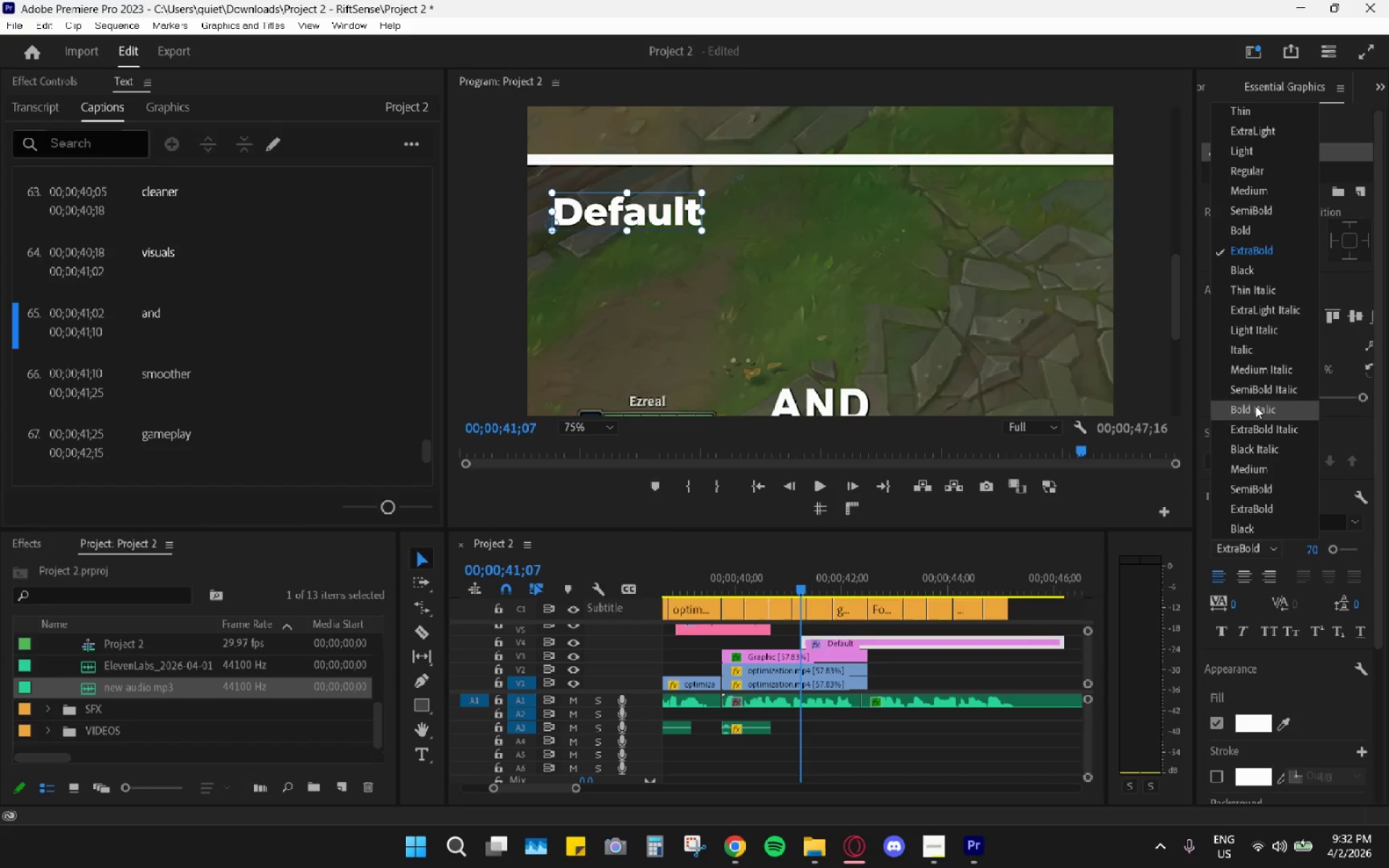 
left_click([1262, 466])
 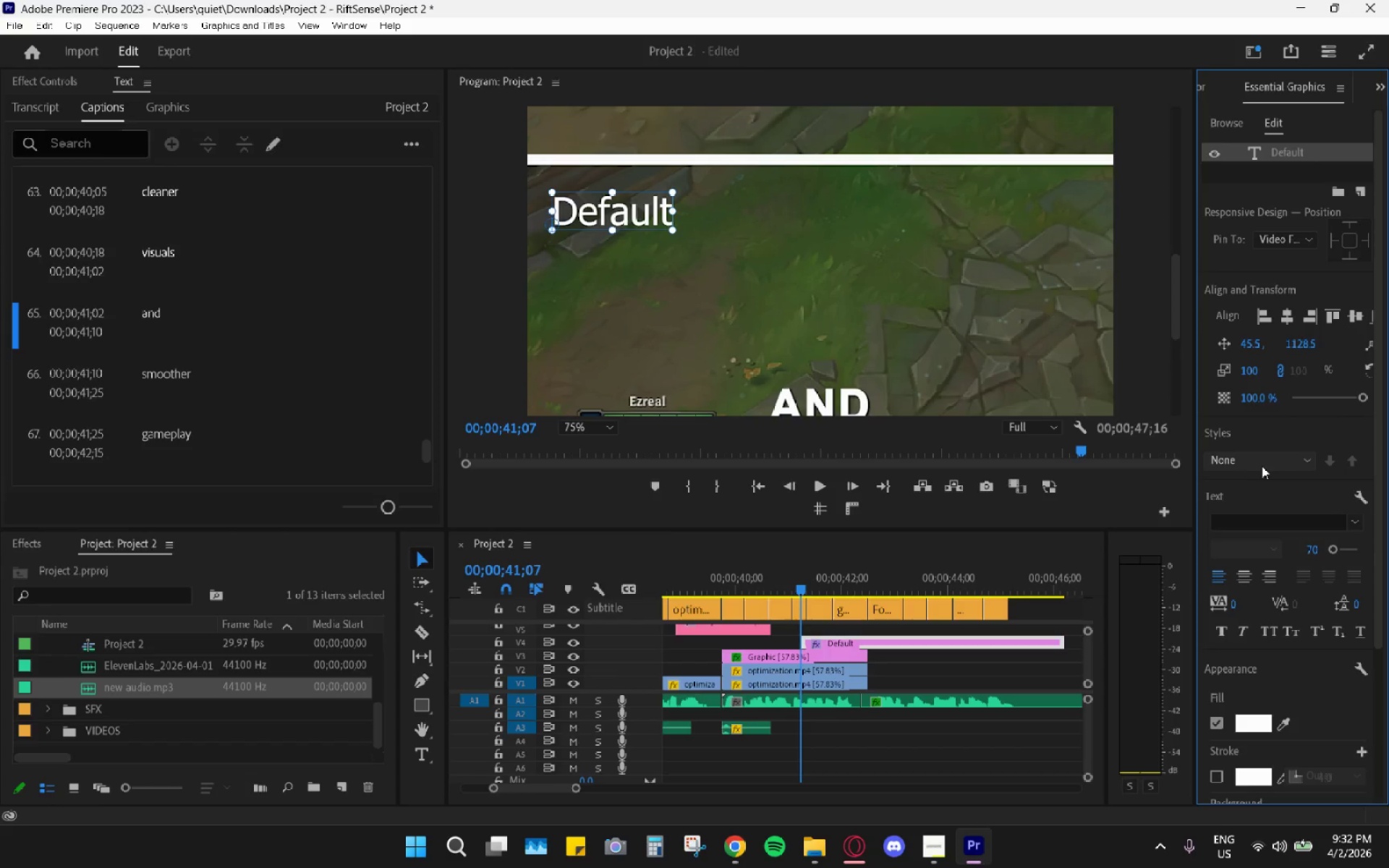 
mouse_move([1243, 478])
 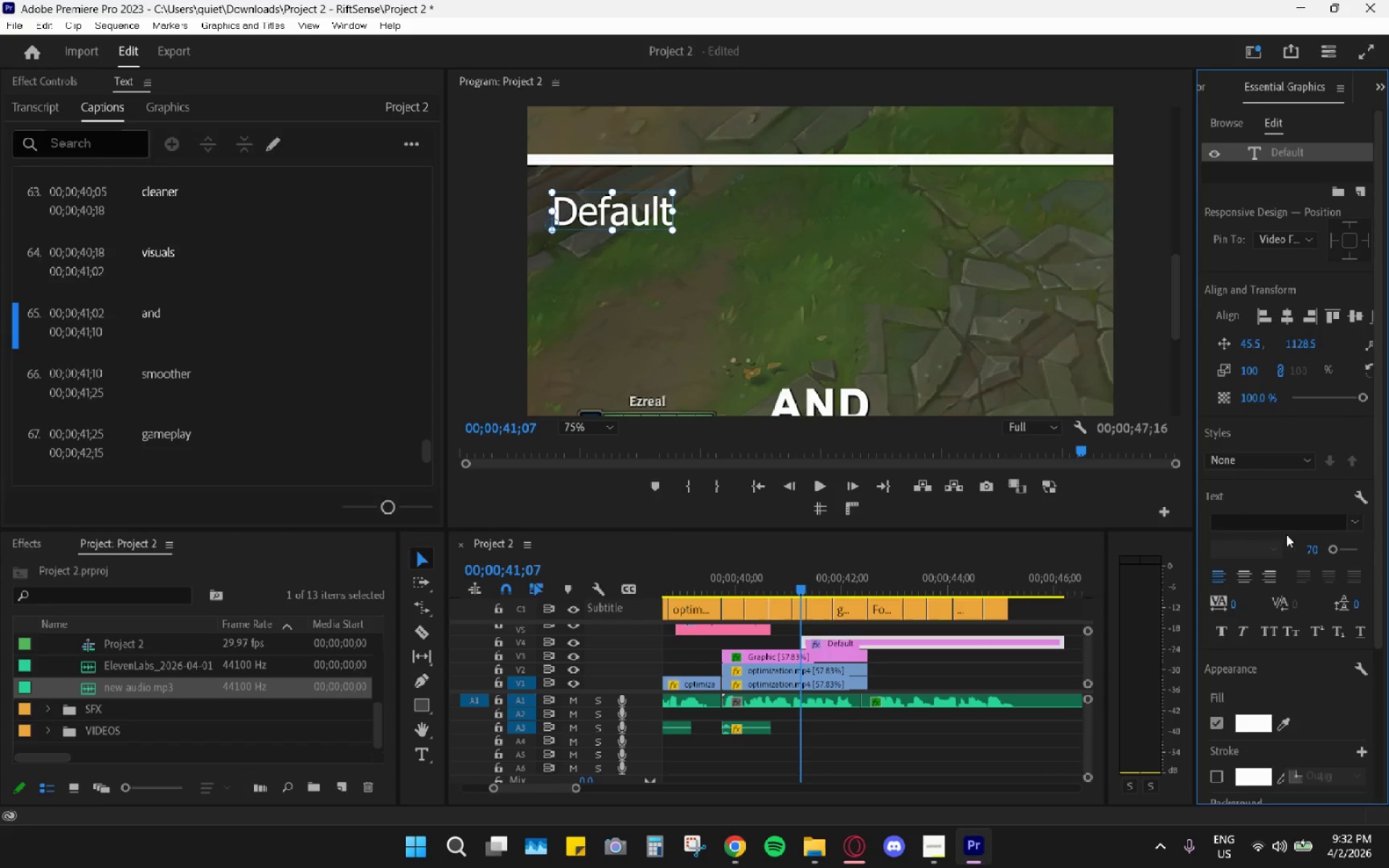 
left_click([1278, 526])
 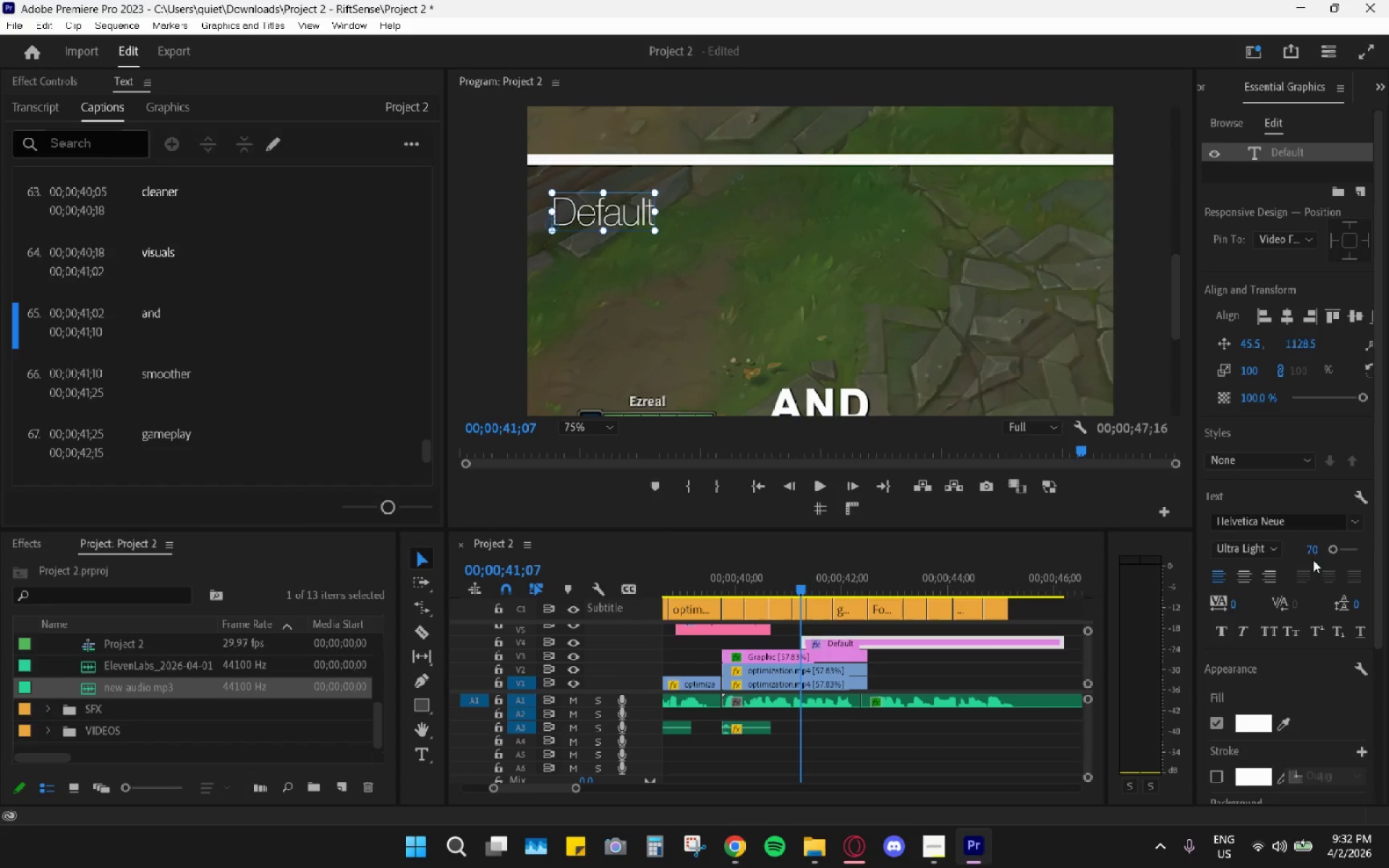 
wait(5.09)
 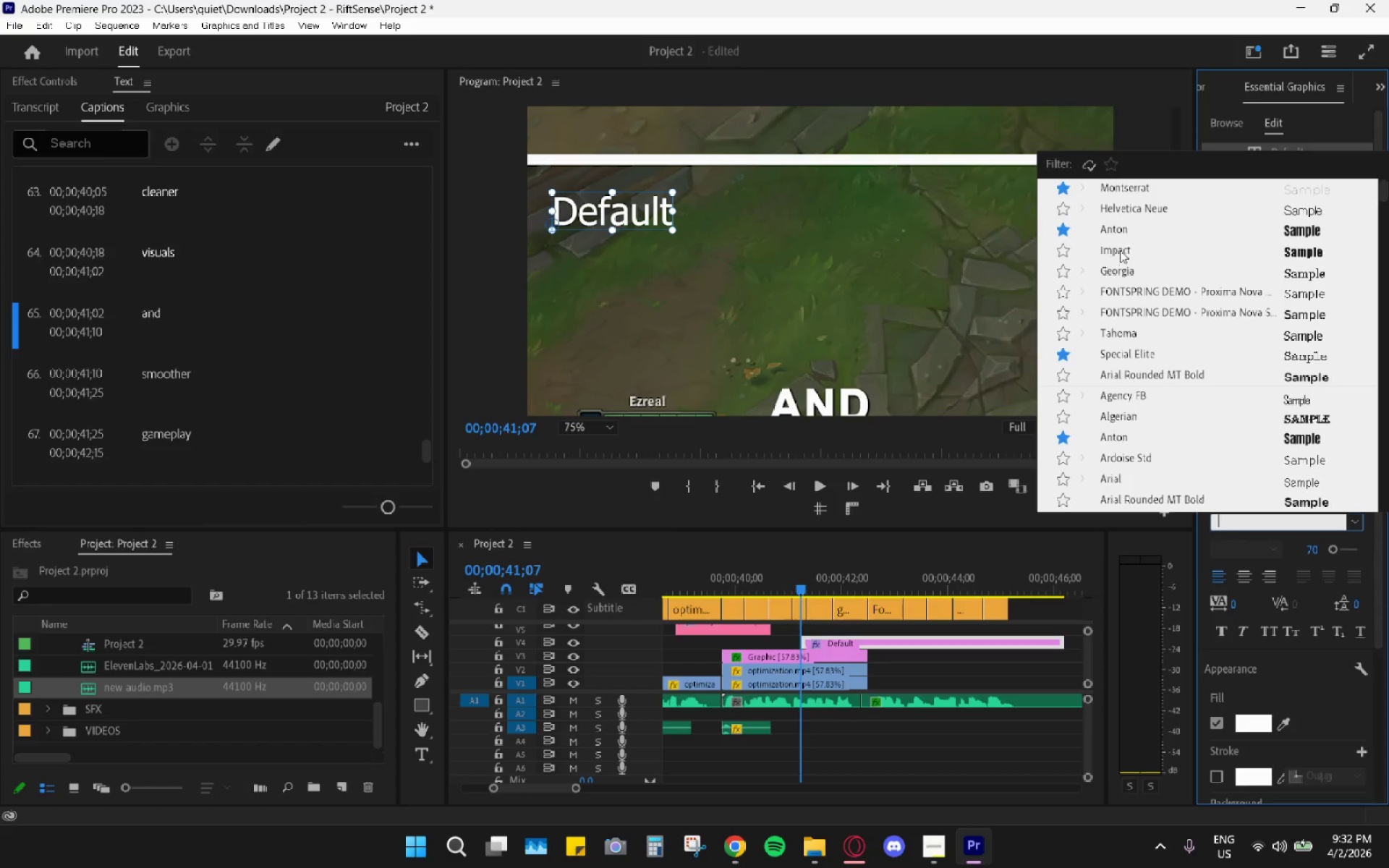 
left_click([1266, 548])
 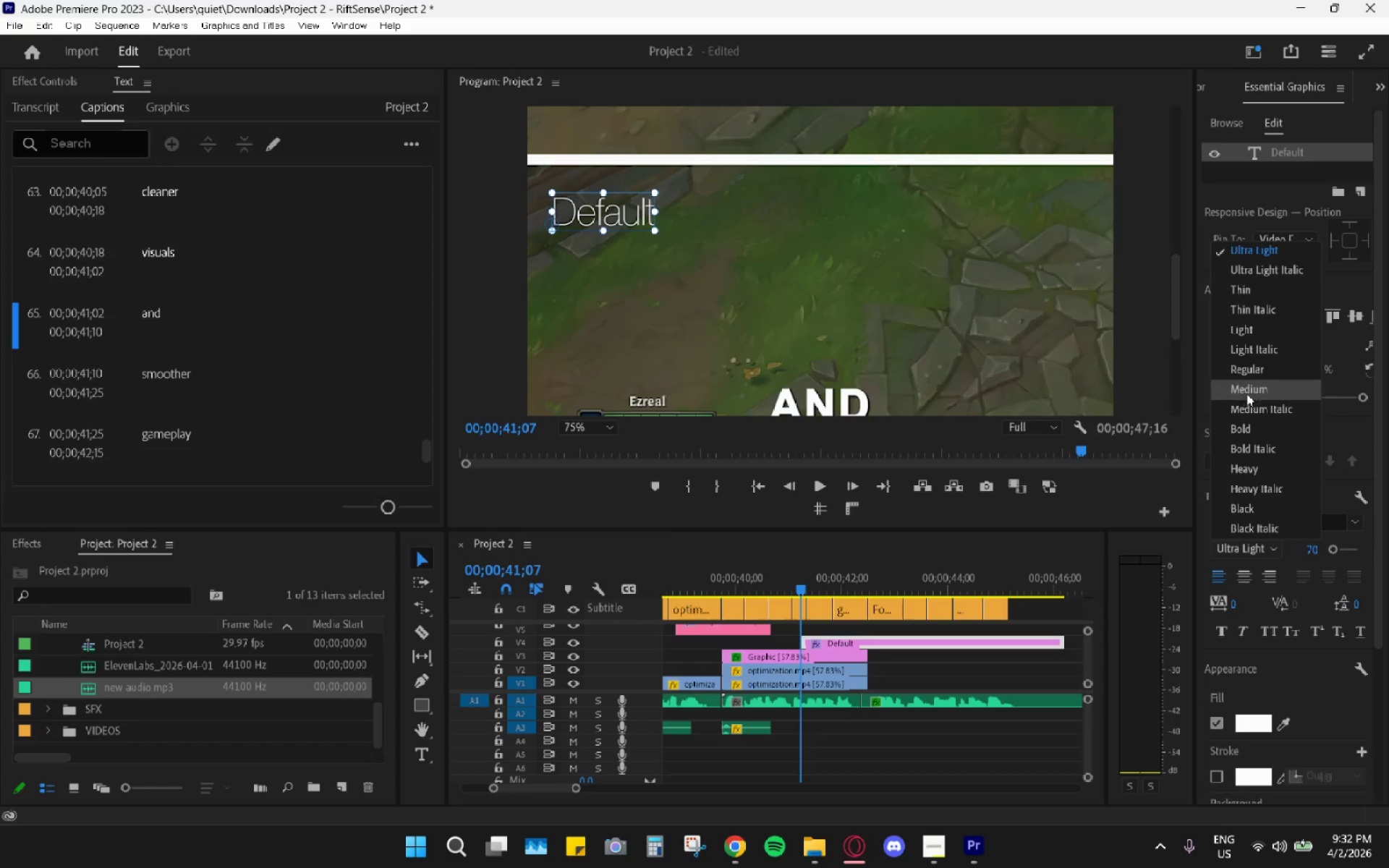 
left_click([1248, 390])
 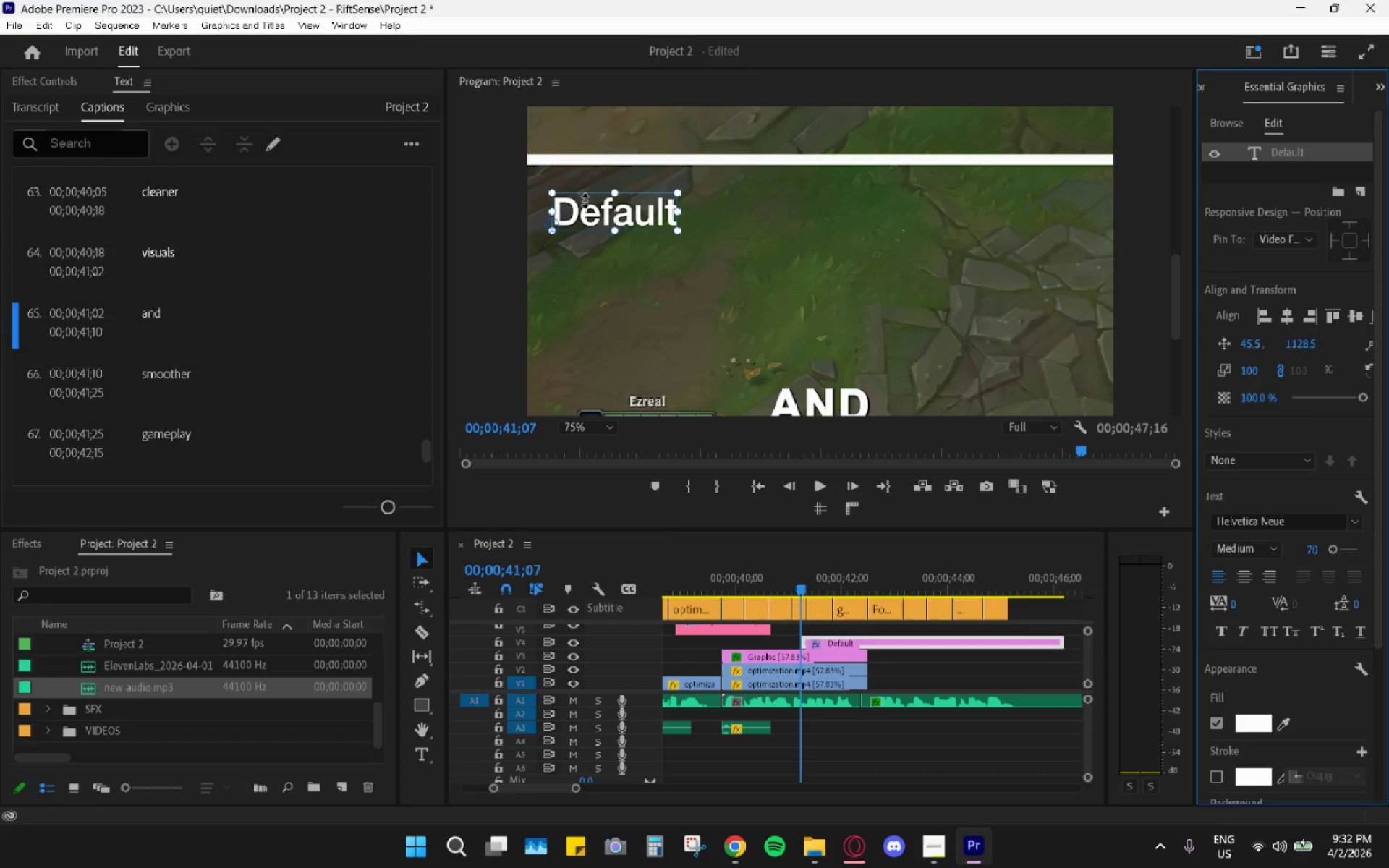 
left_click_drag(start_coordinate=[641, 212], to_coordinate=[626, 192])
 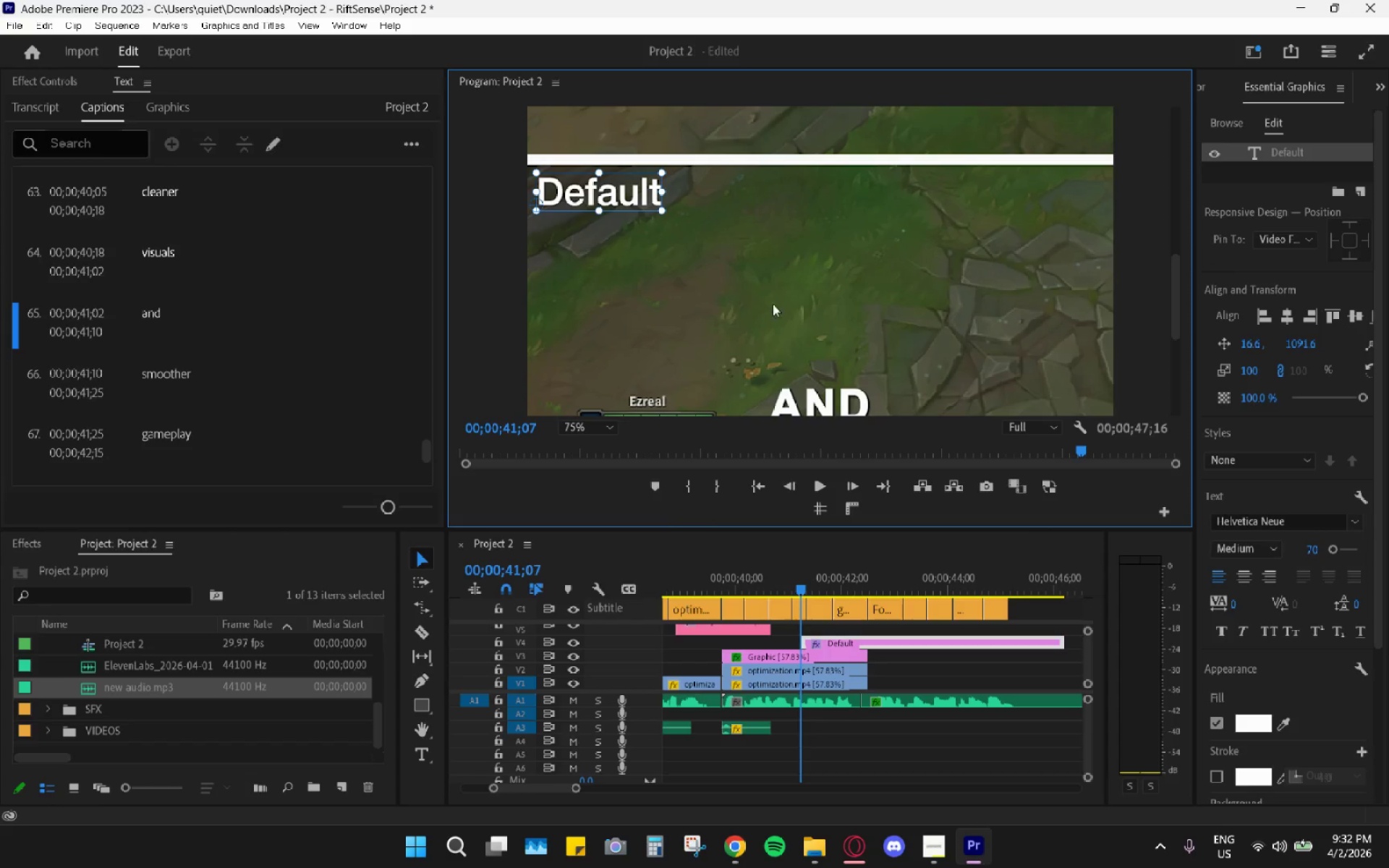 
left_click([780, 299])
 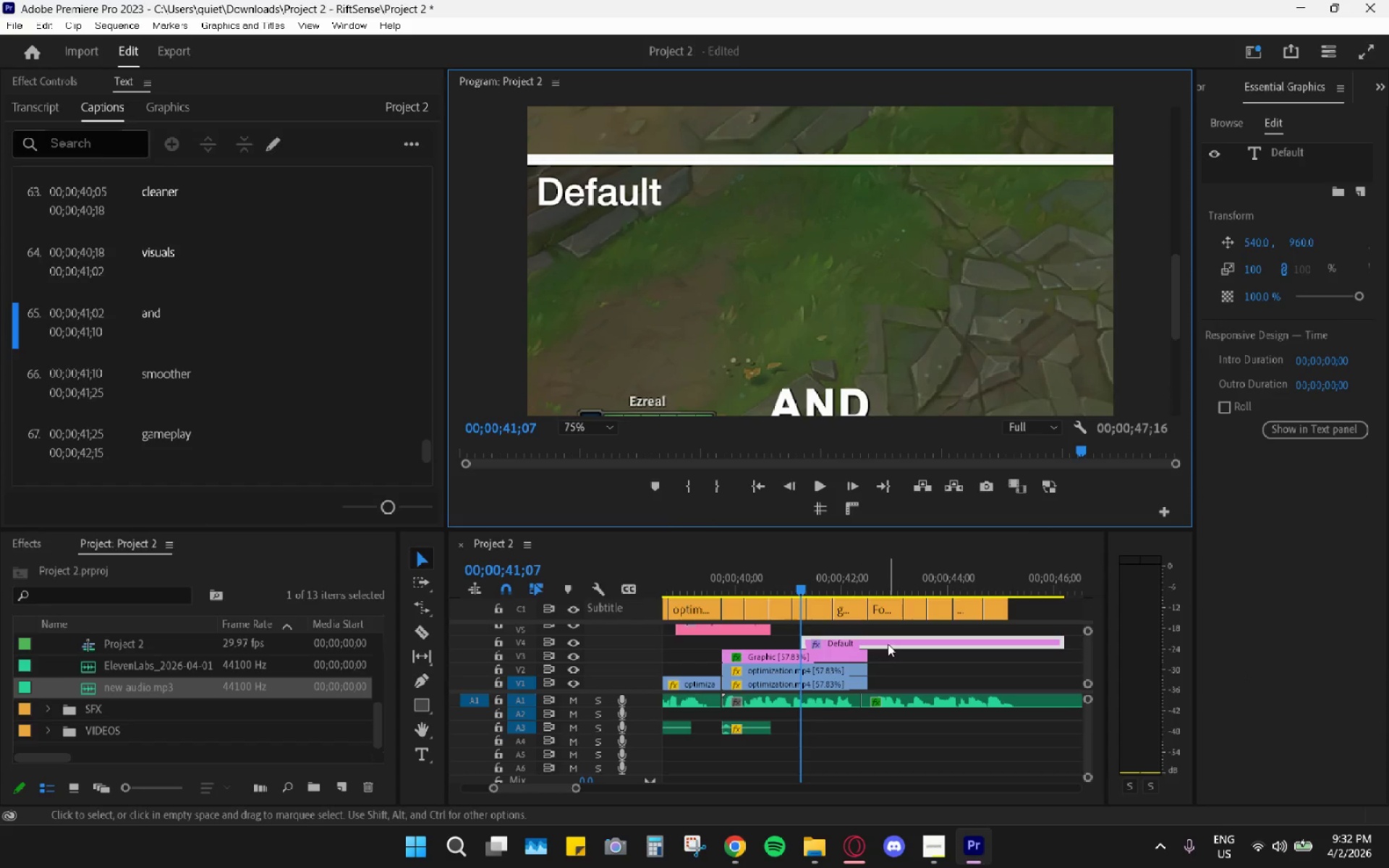 
left_click_drag(start_coordinate=[877, 639], to_coordinate=[802, 647])
 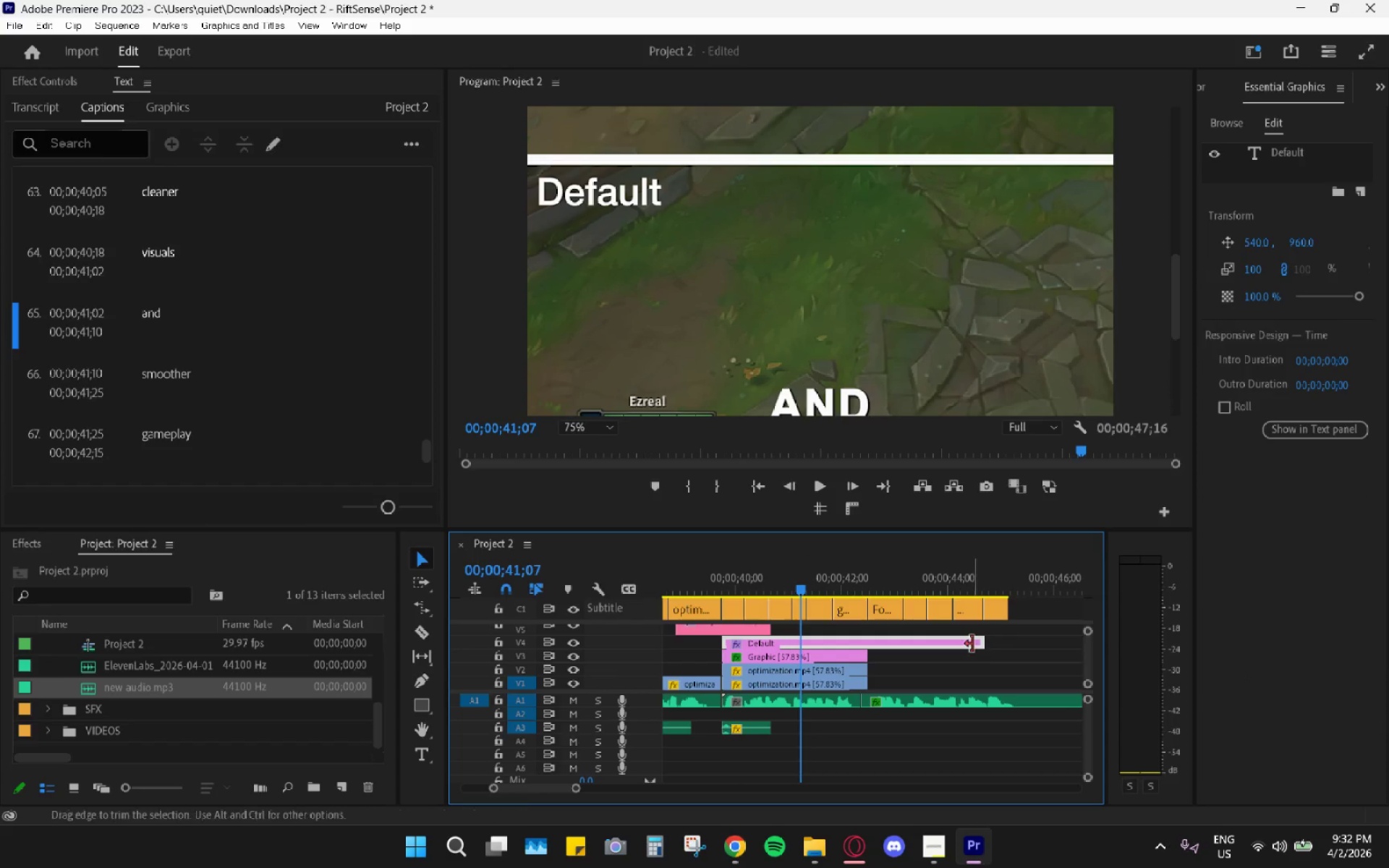 
left_click_drag(start_coordinate=[982, 642], to_coordinate=[867, 637])
 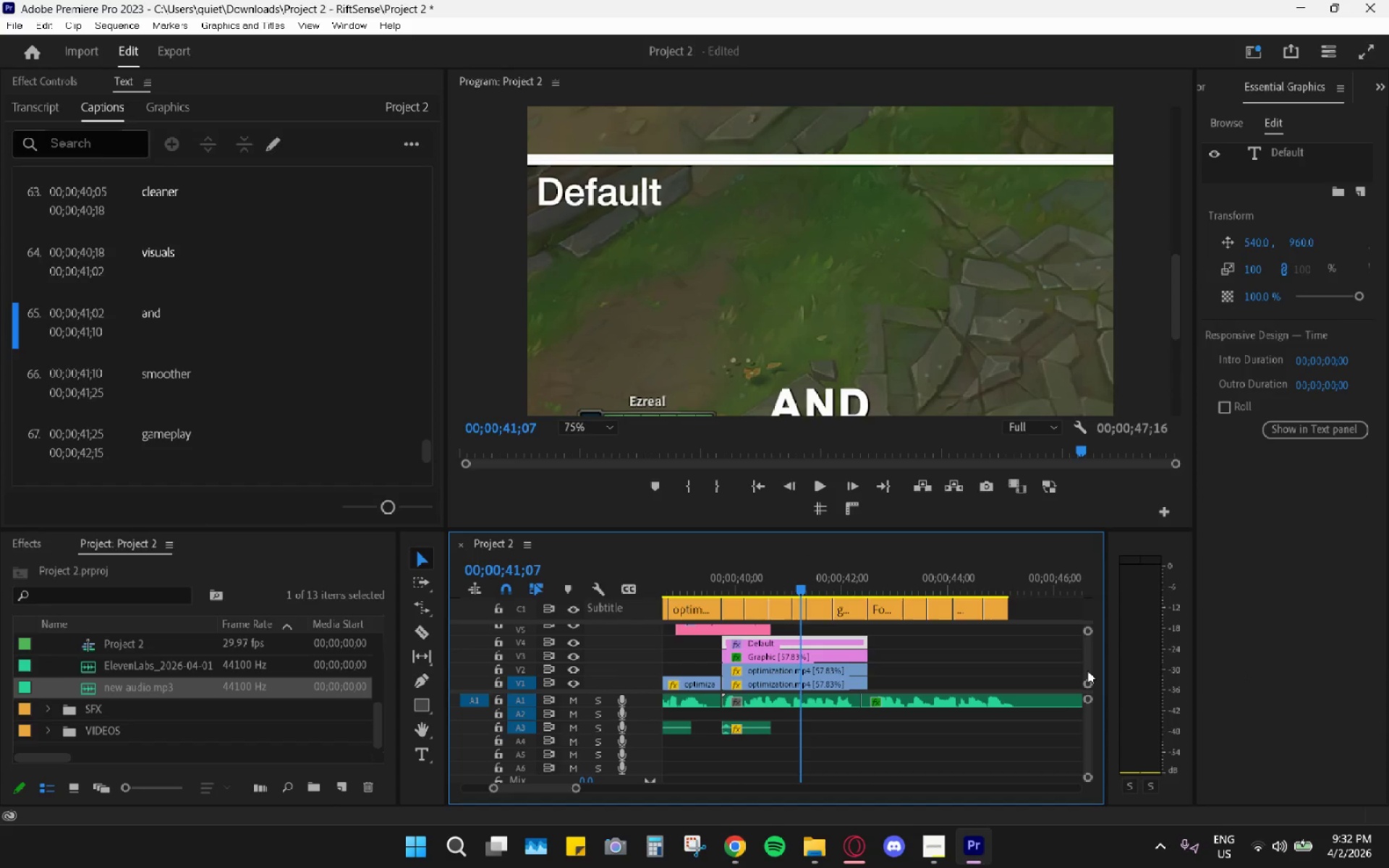 
left_click_drag(start_coordinate=[1087, 670], to_coordinate=[1087, 657])
 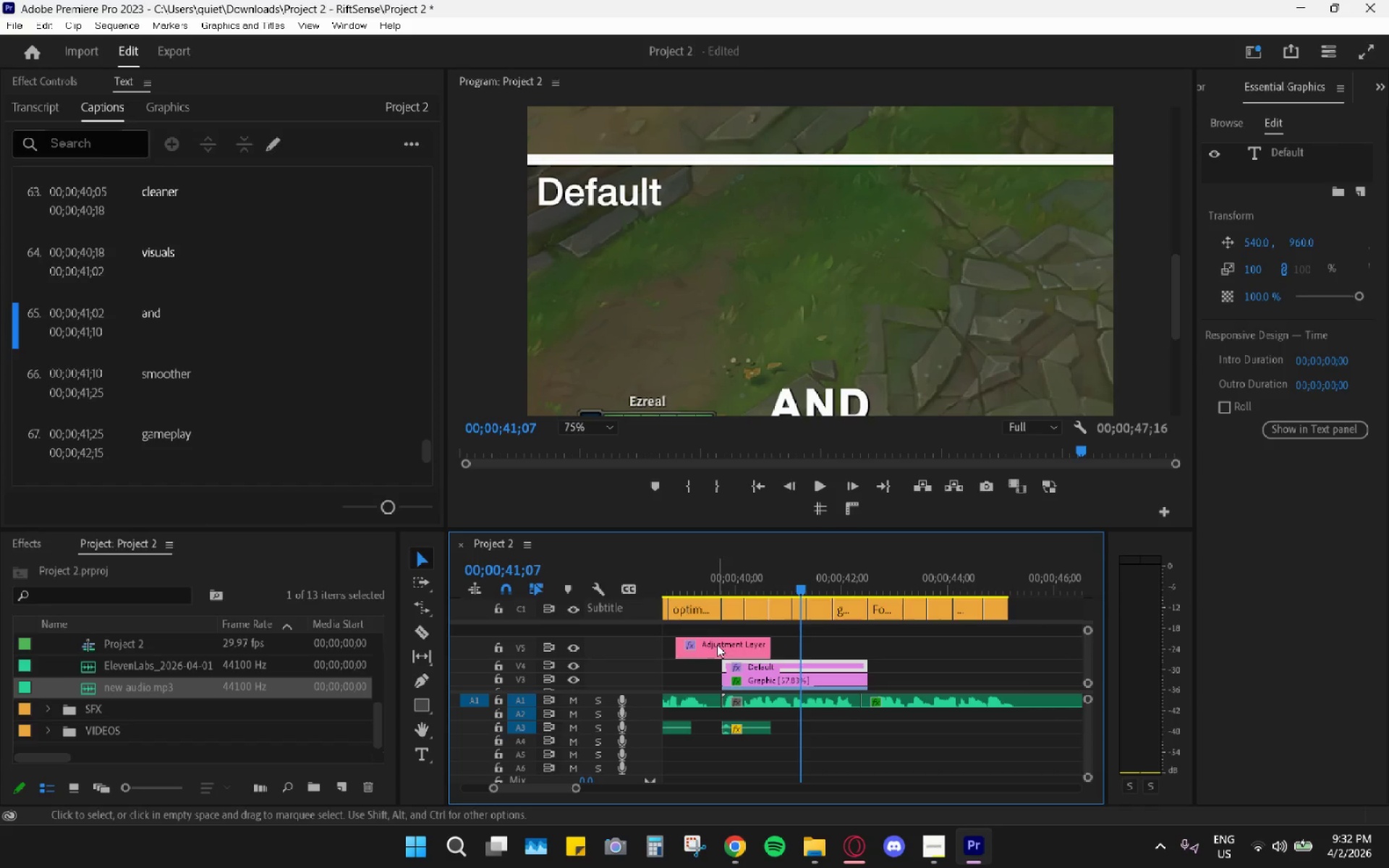 
left_click_drag(start_coordinate=[718, 644], to_coordinate=[724, 631])
 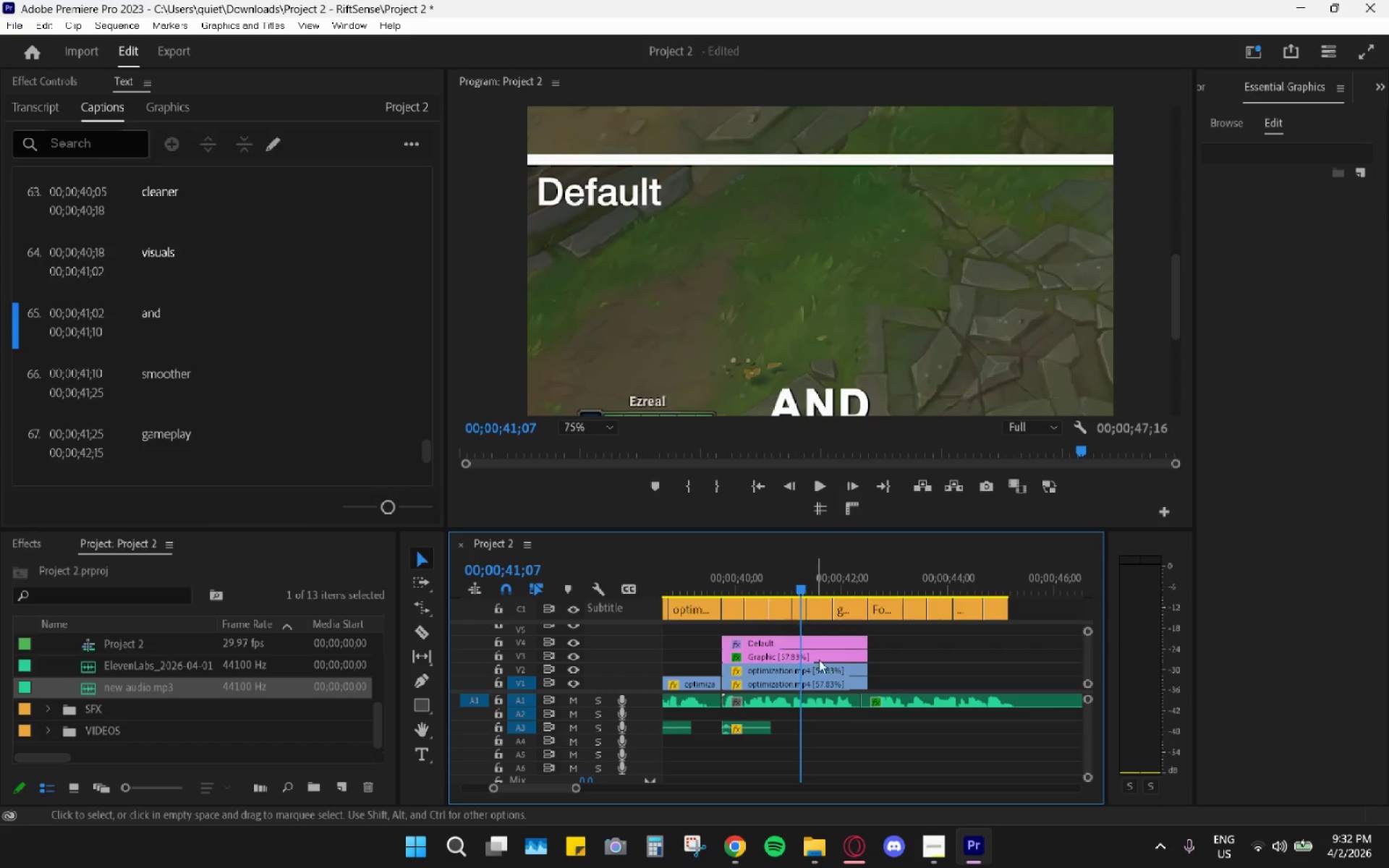 
scroll: coordinate [860, 670], scroll_direction: up, amount: 3.0
 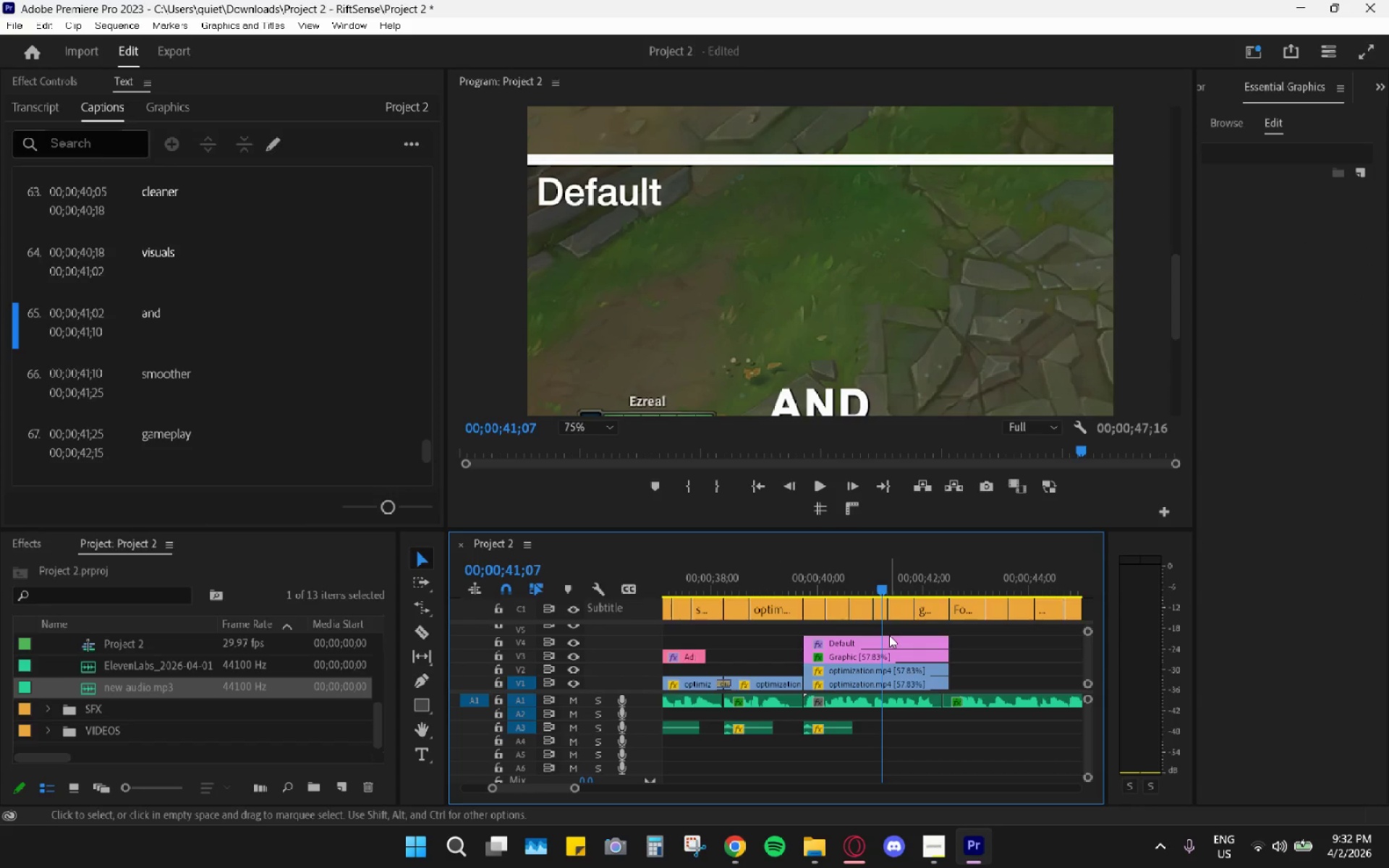 
left_click([885, 639])
 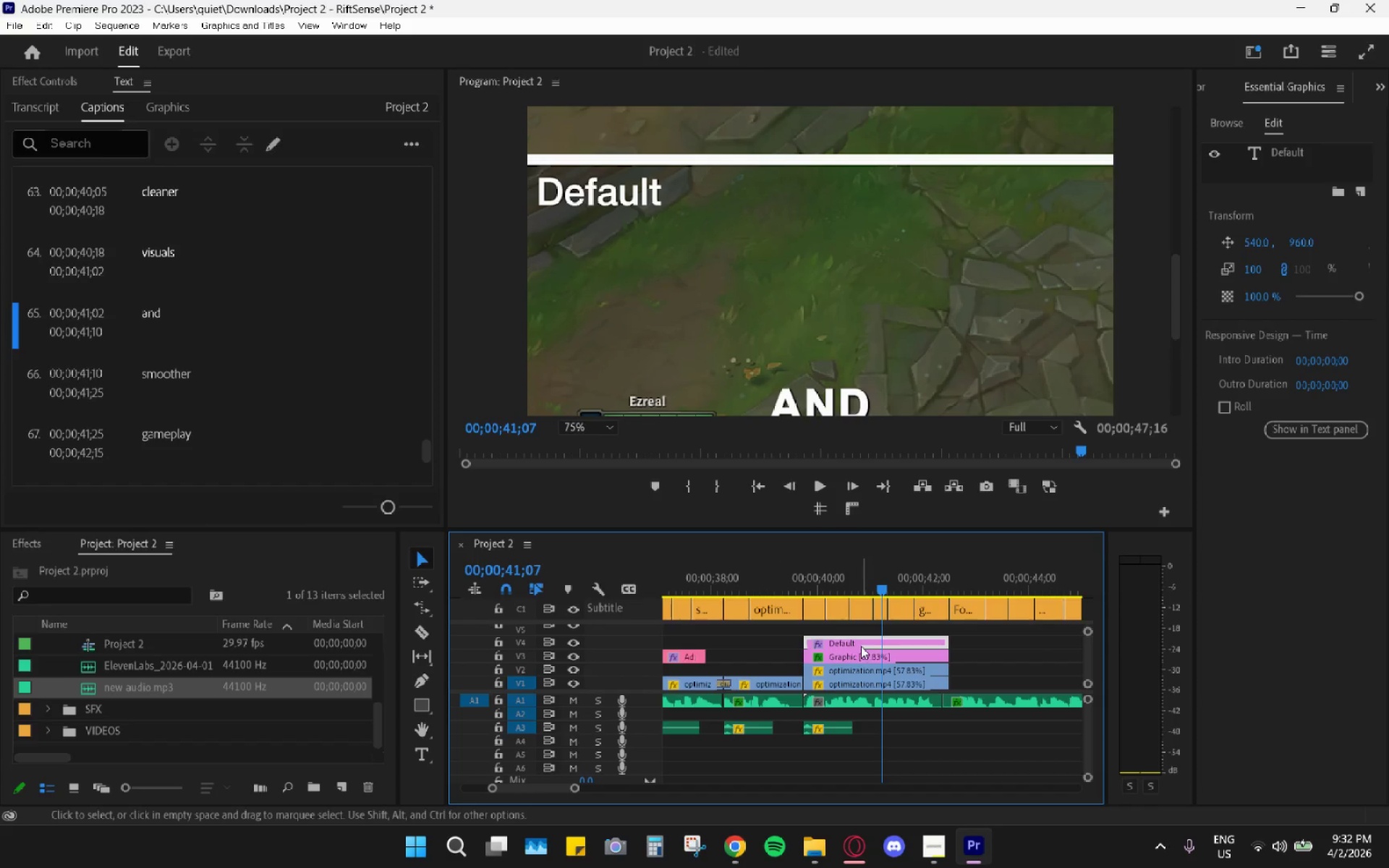 
hold_key(key=AltLeft, duration=1.5)
left_click_drag(start_coordinate=[861, 642], to_coordinate=[862, 631])
 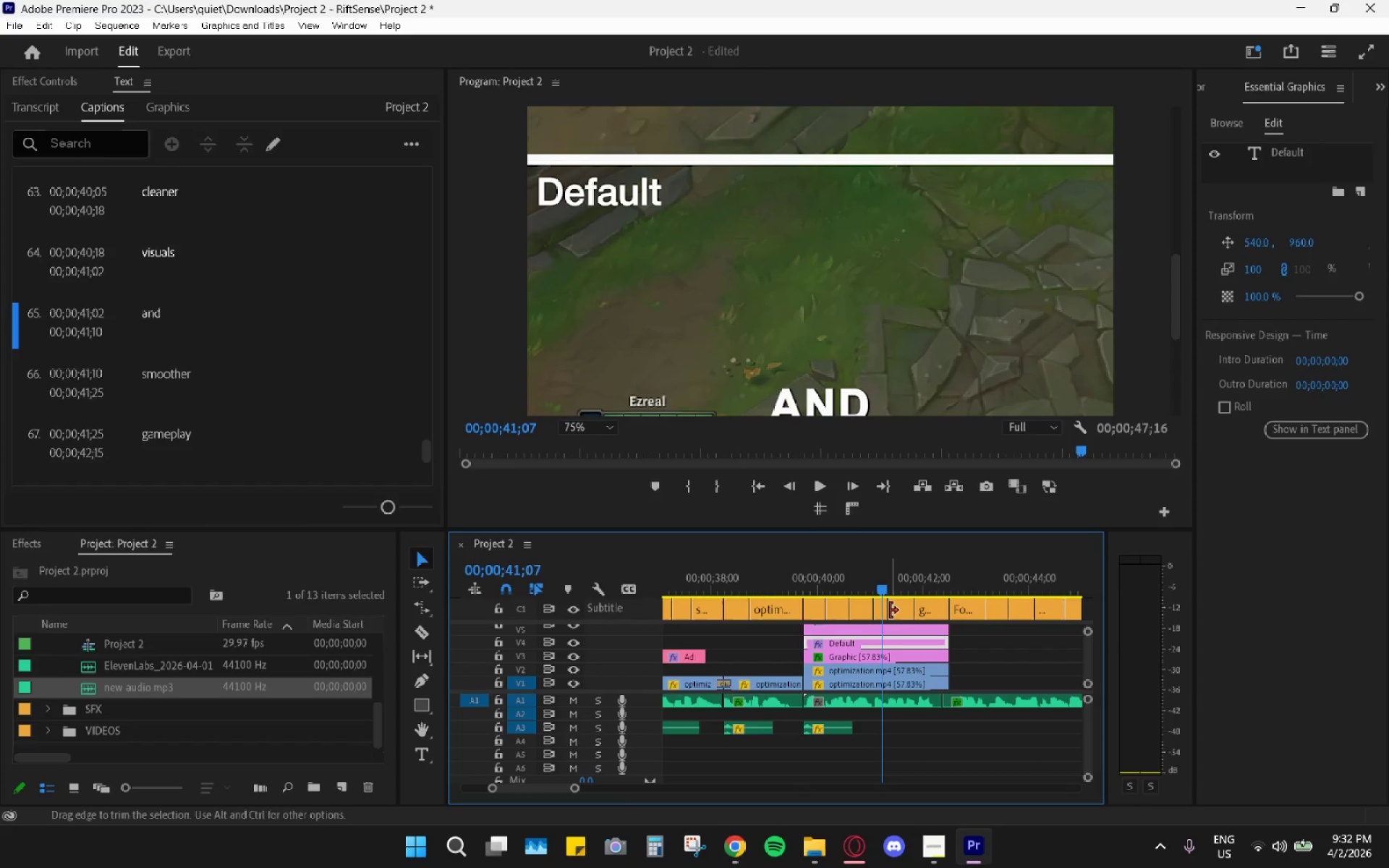 
hold_key(key=AltLeft, duration=0.36)
 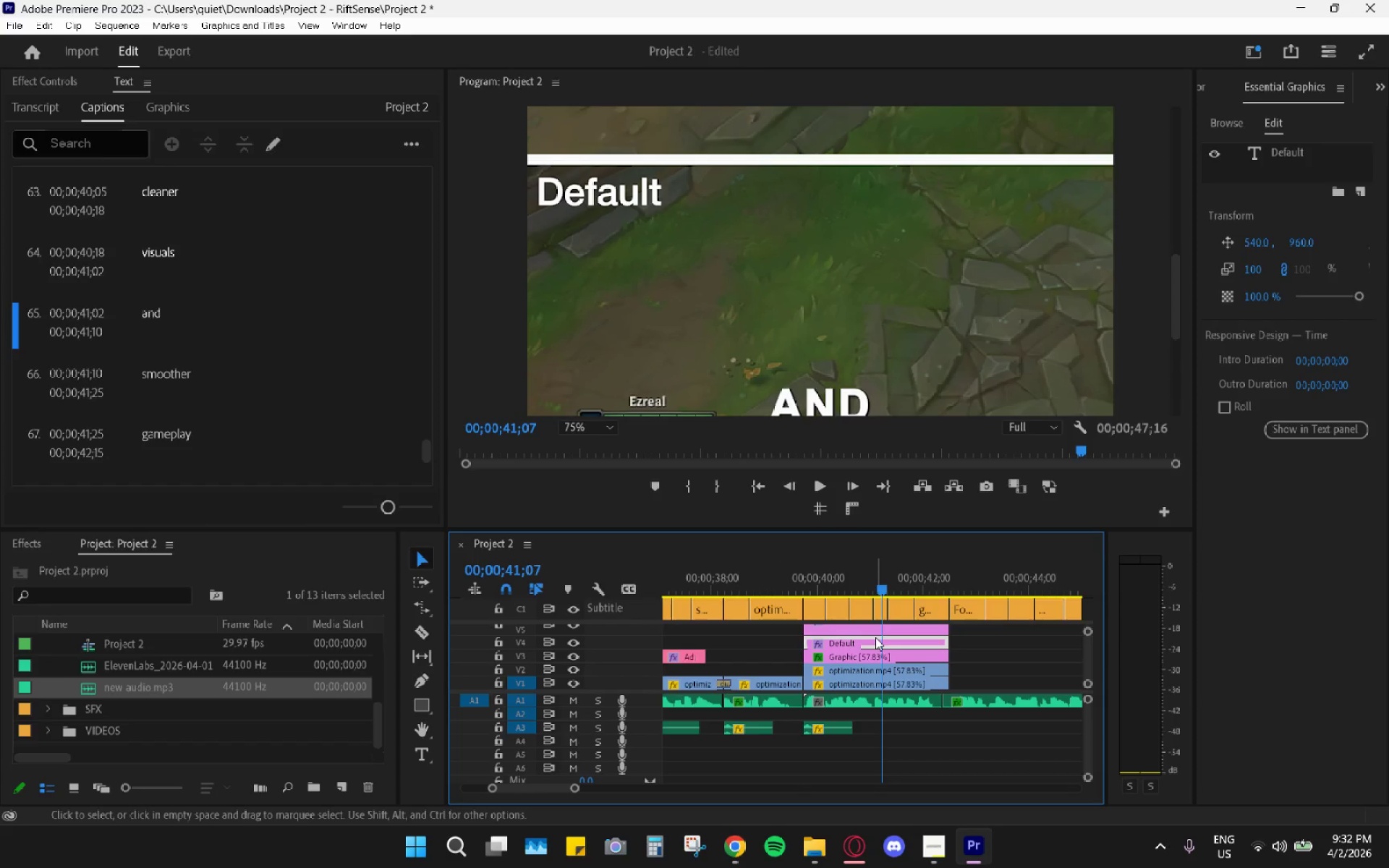 
double_click([872, 633])
 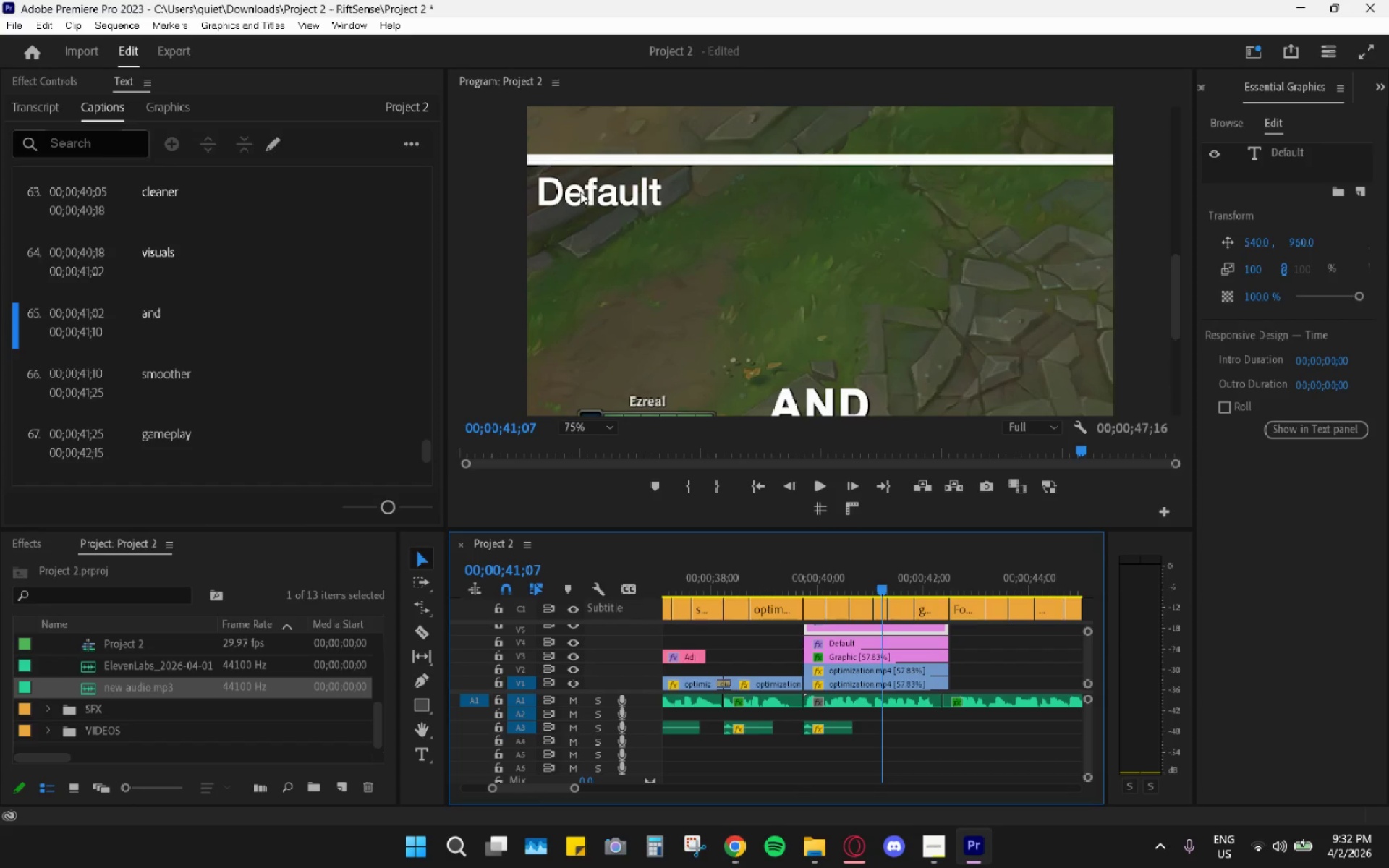 
left_click_drag(start_coordinate=[587, 193], to_coordinate=[656, 260])
 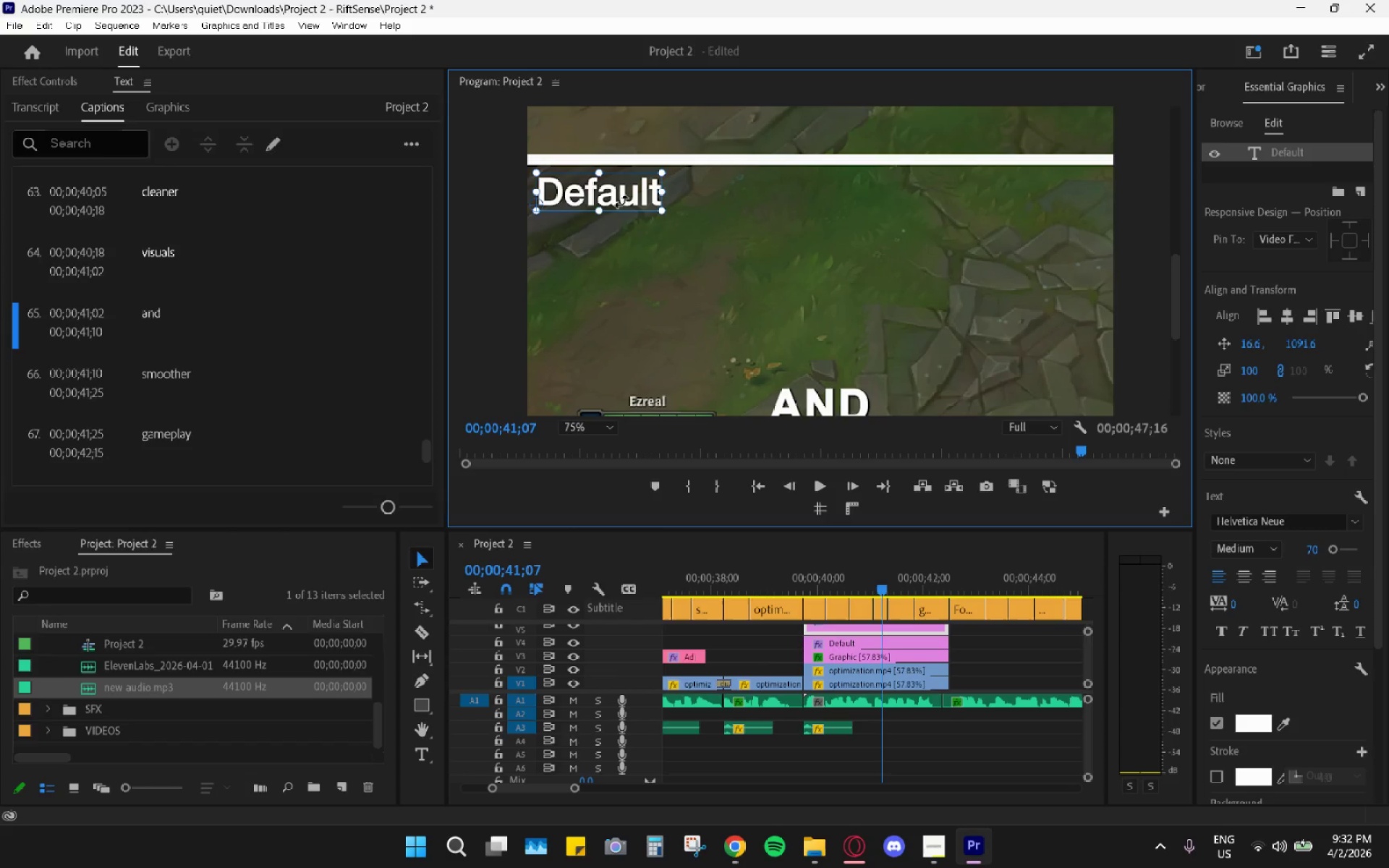 
left_click_drag(start_coordinate=[620, 201], to_coordinate=[752, 309])
 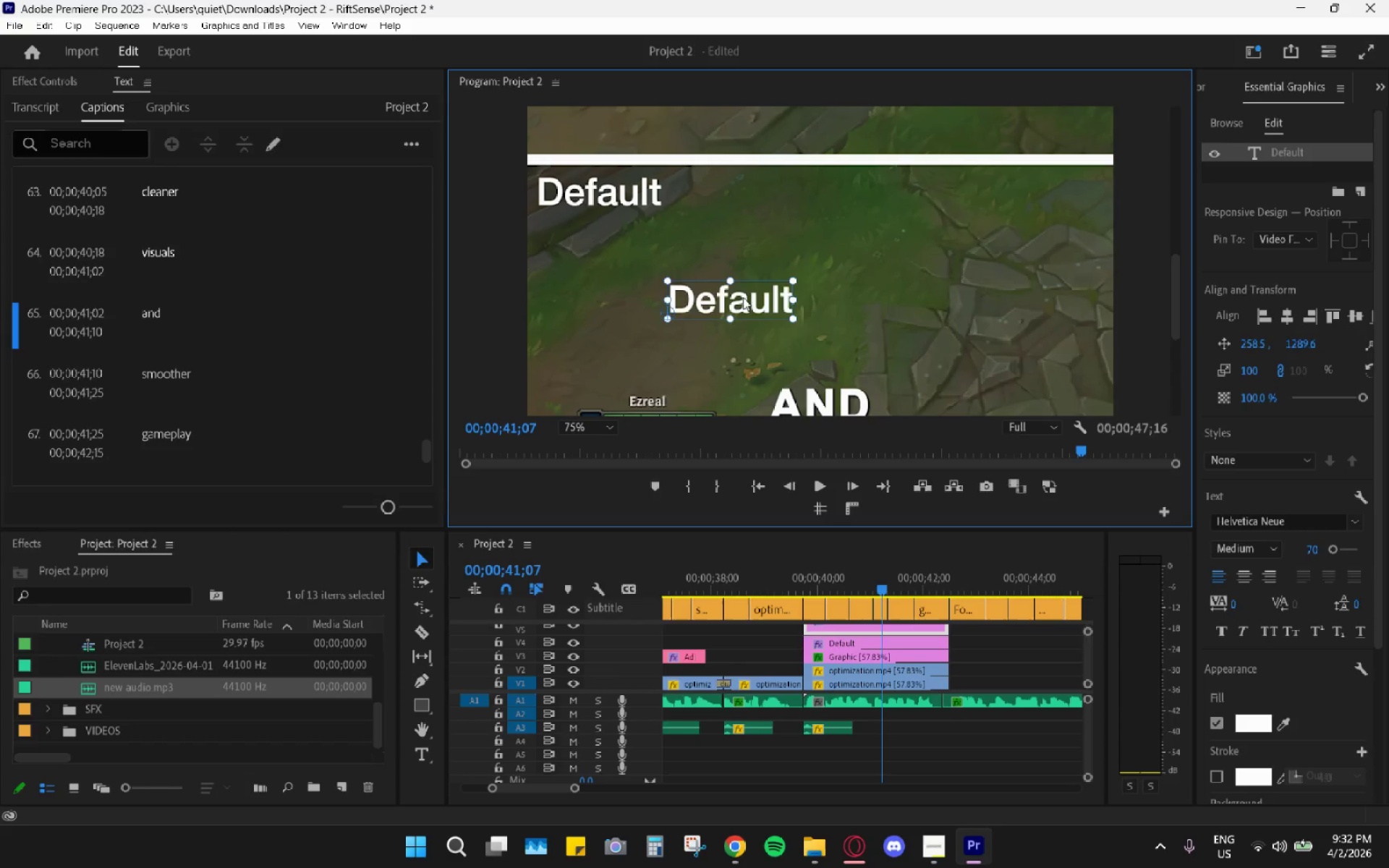 
double_click([743, 297])
 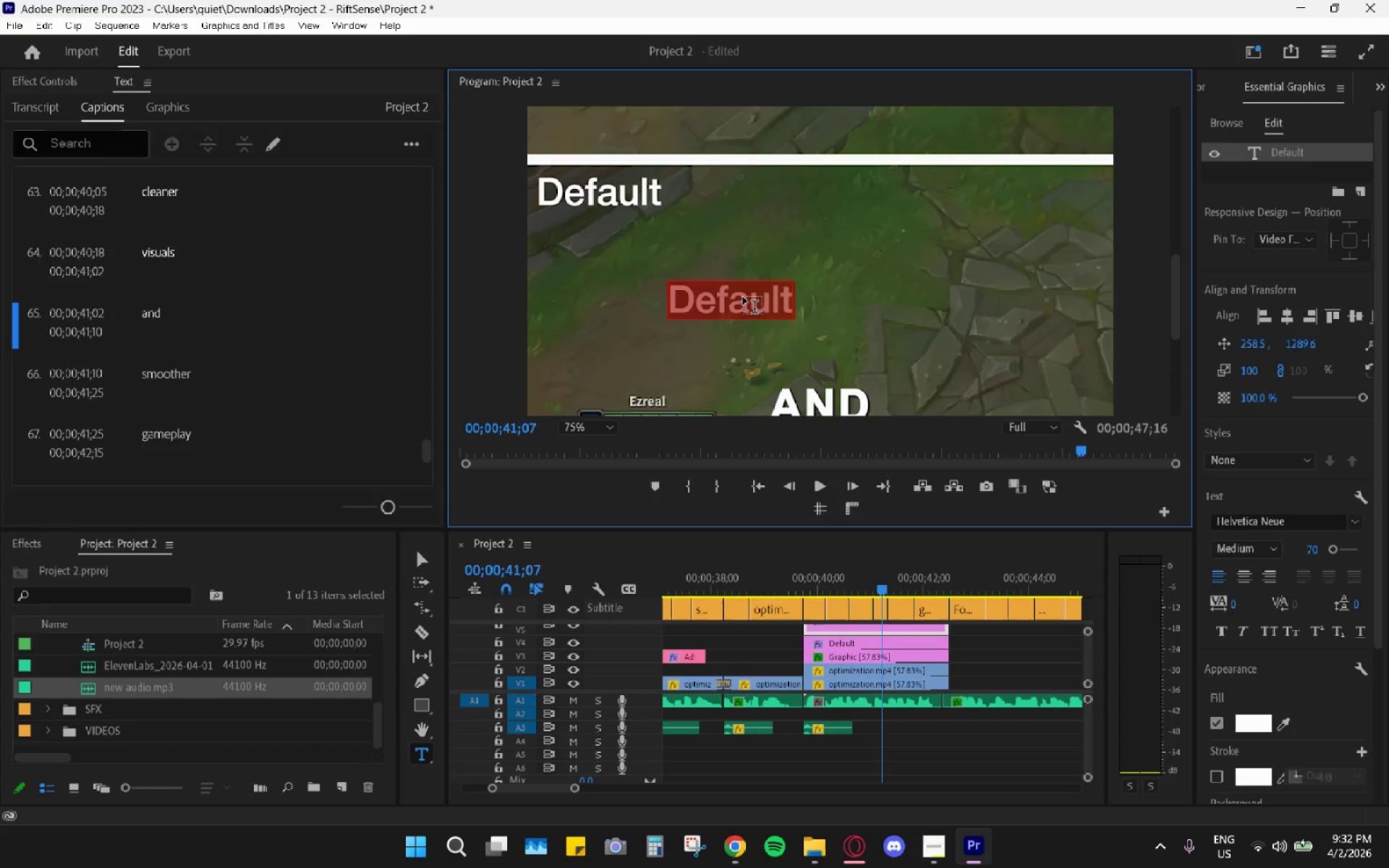 
triple_click([743, 297])
 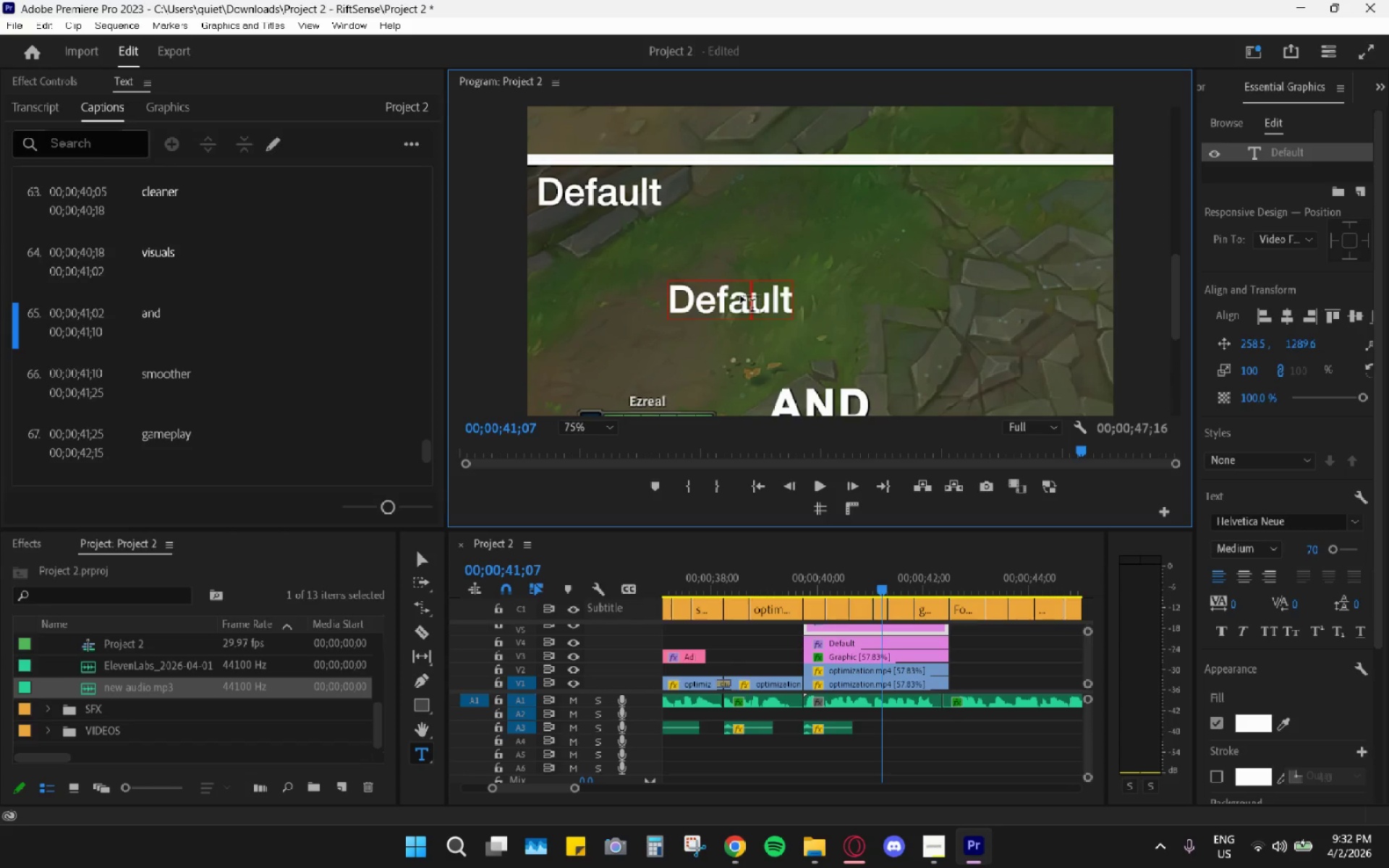 
key(ArrowRight)
 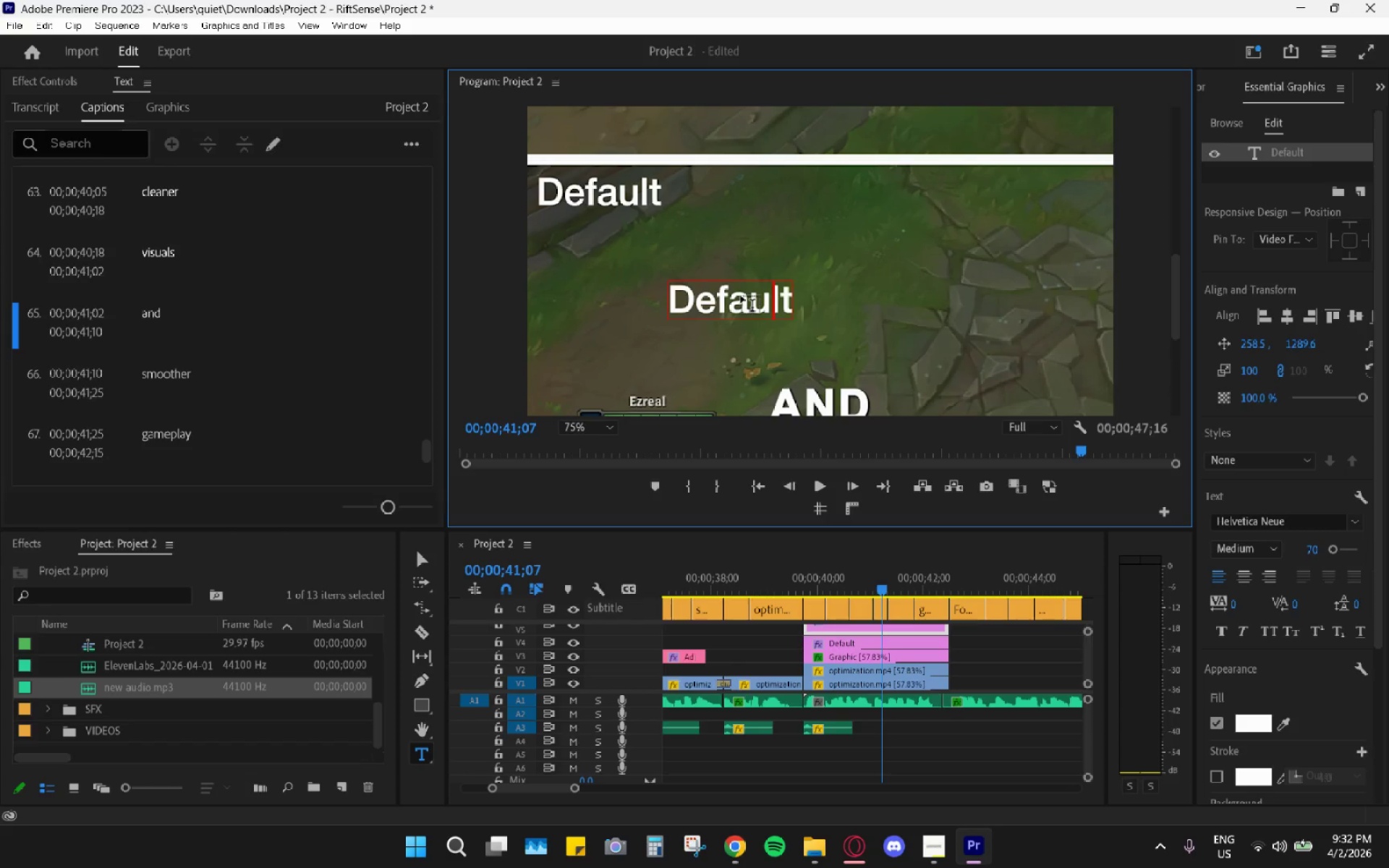 
key(ArrowRight)
 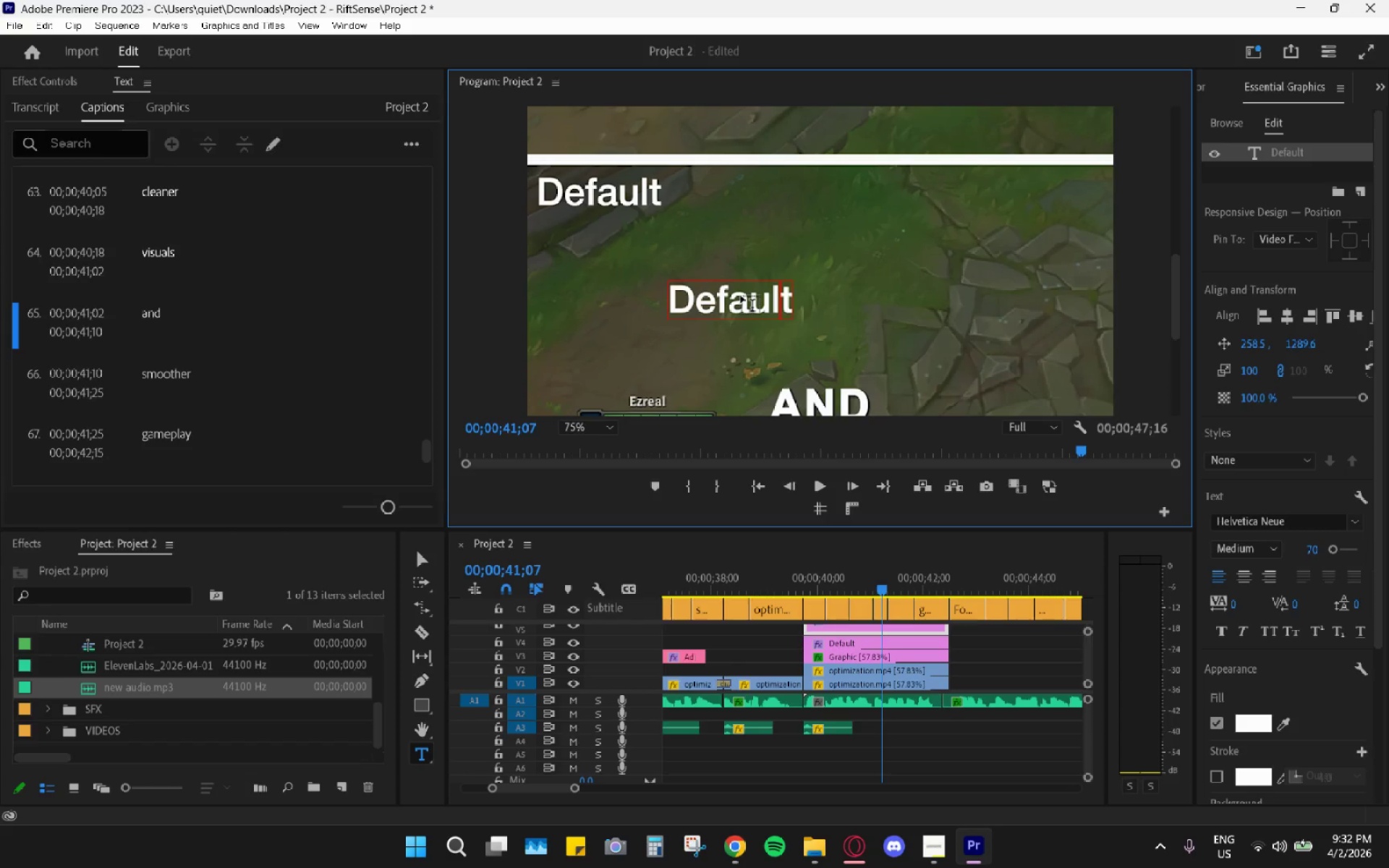 
key(ArrowRight)
 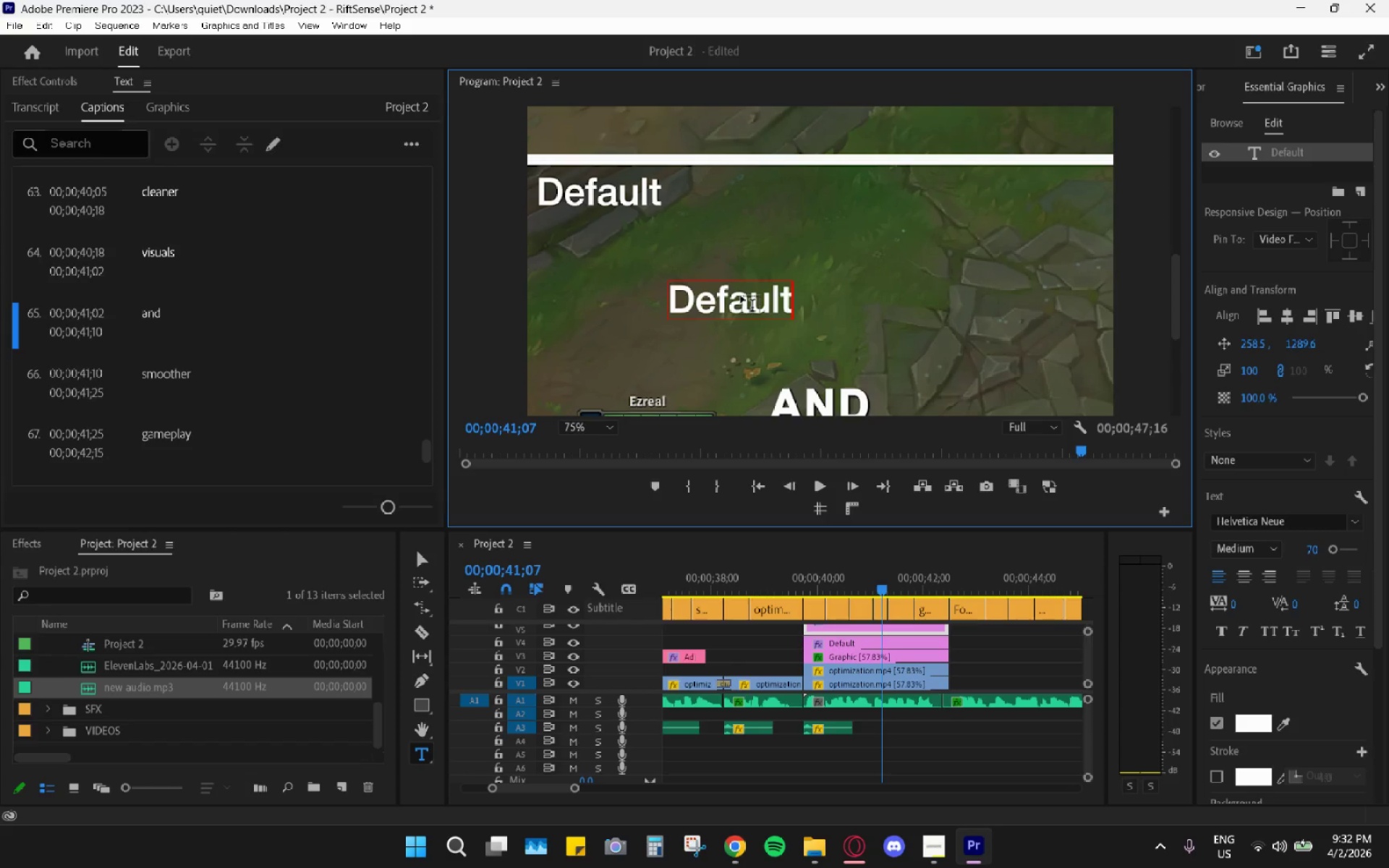 
key(Backspace)
key(Backspace)
key(Backspace)
key(Backspace)
key(Backspace)
key(Backspace)
key(Backspace)
type(P)
key(Backspace)
type(Optimized)
 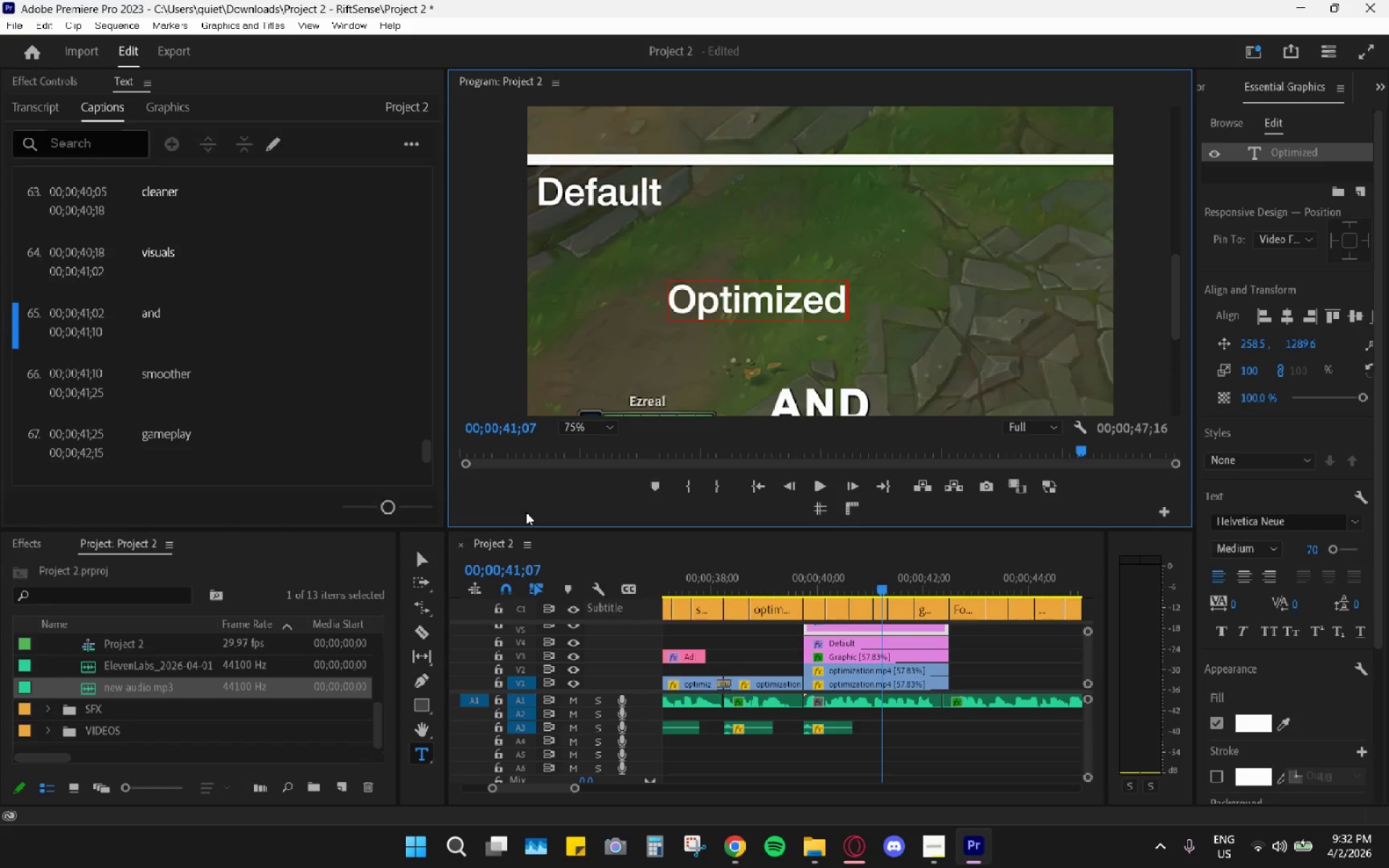 
left_click([425, 558])
 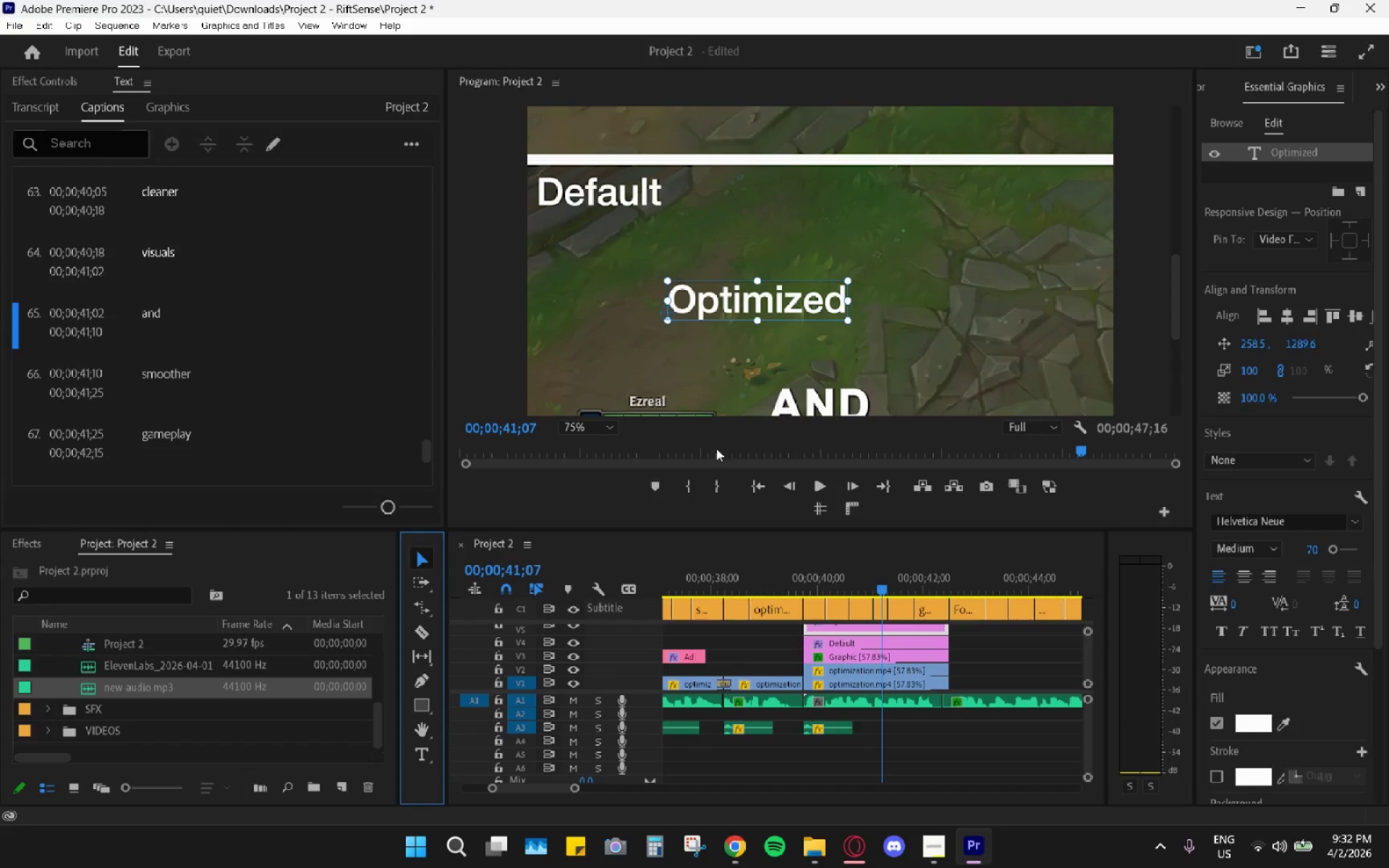 
left_click([817, 512])
 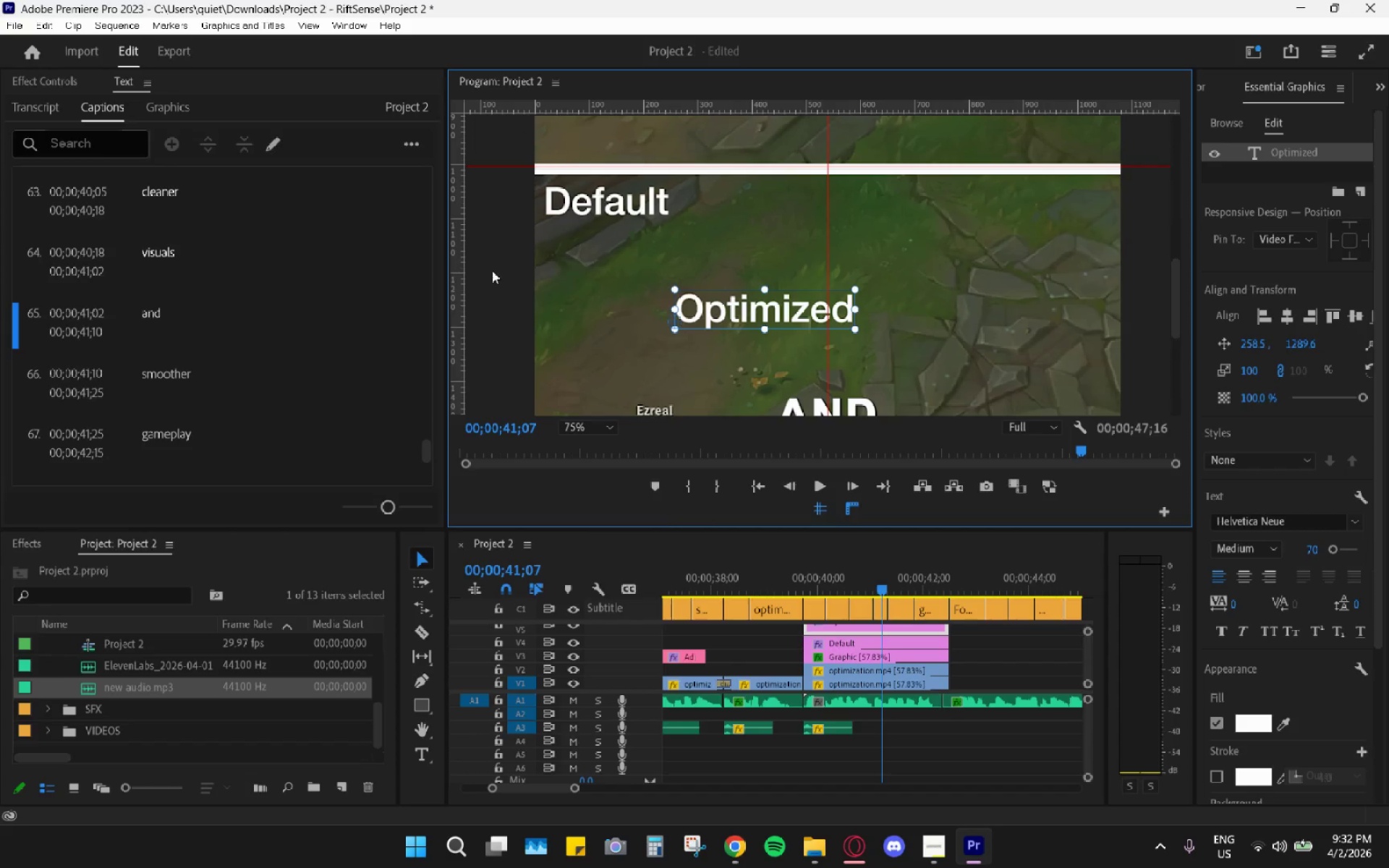 
left_click_drag(start_coordinate=[456, 282], to_coordinate=[547, 300])
 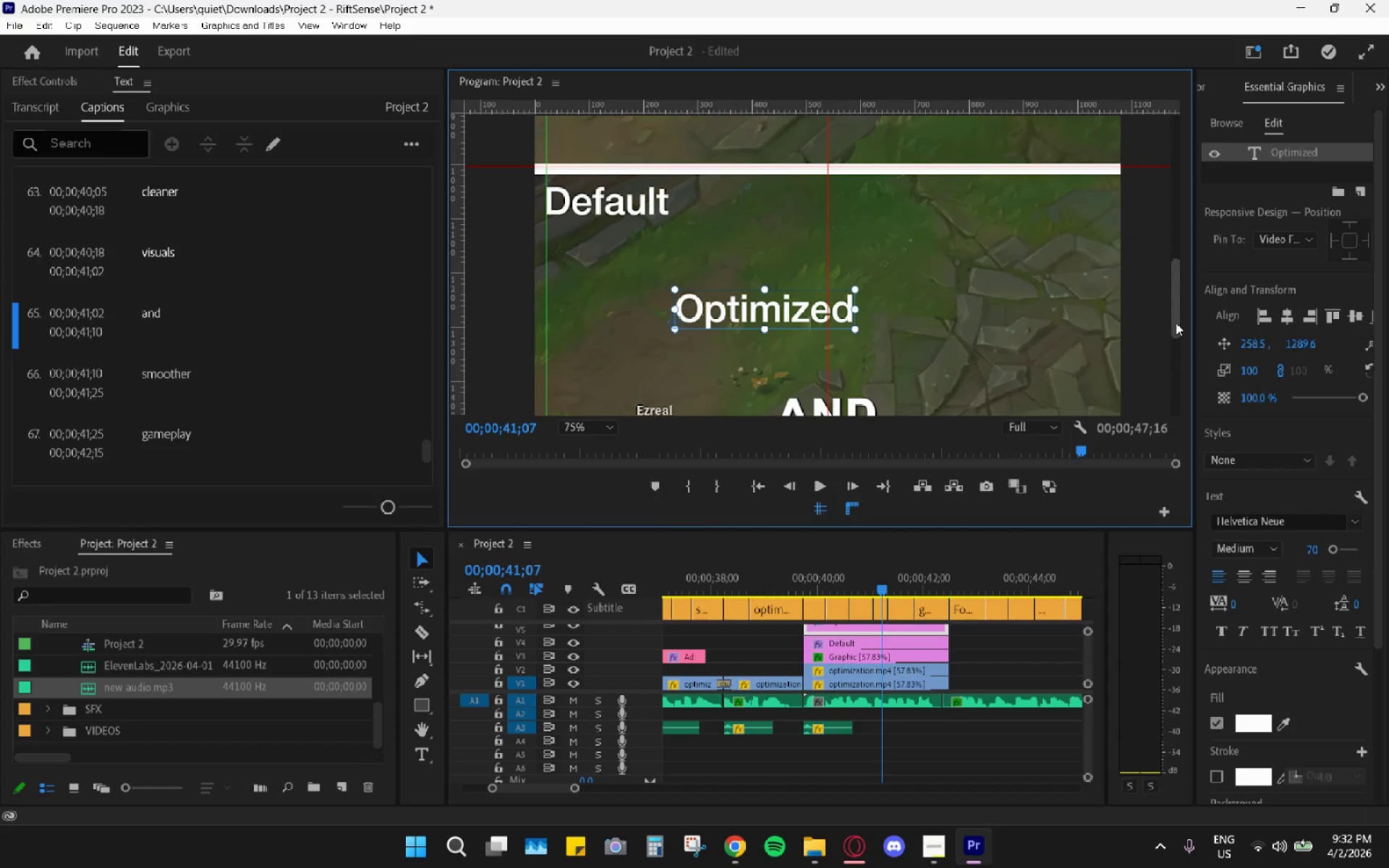 
left_click_drag(start_coordinate=[765, 313], to_coordinate=[718, 140])
 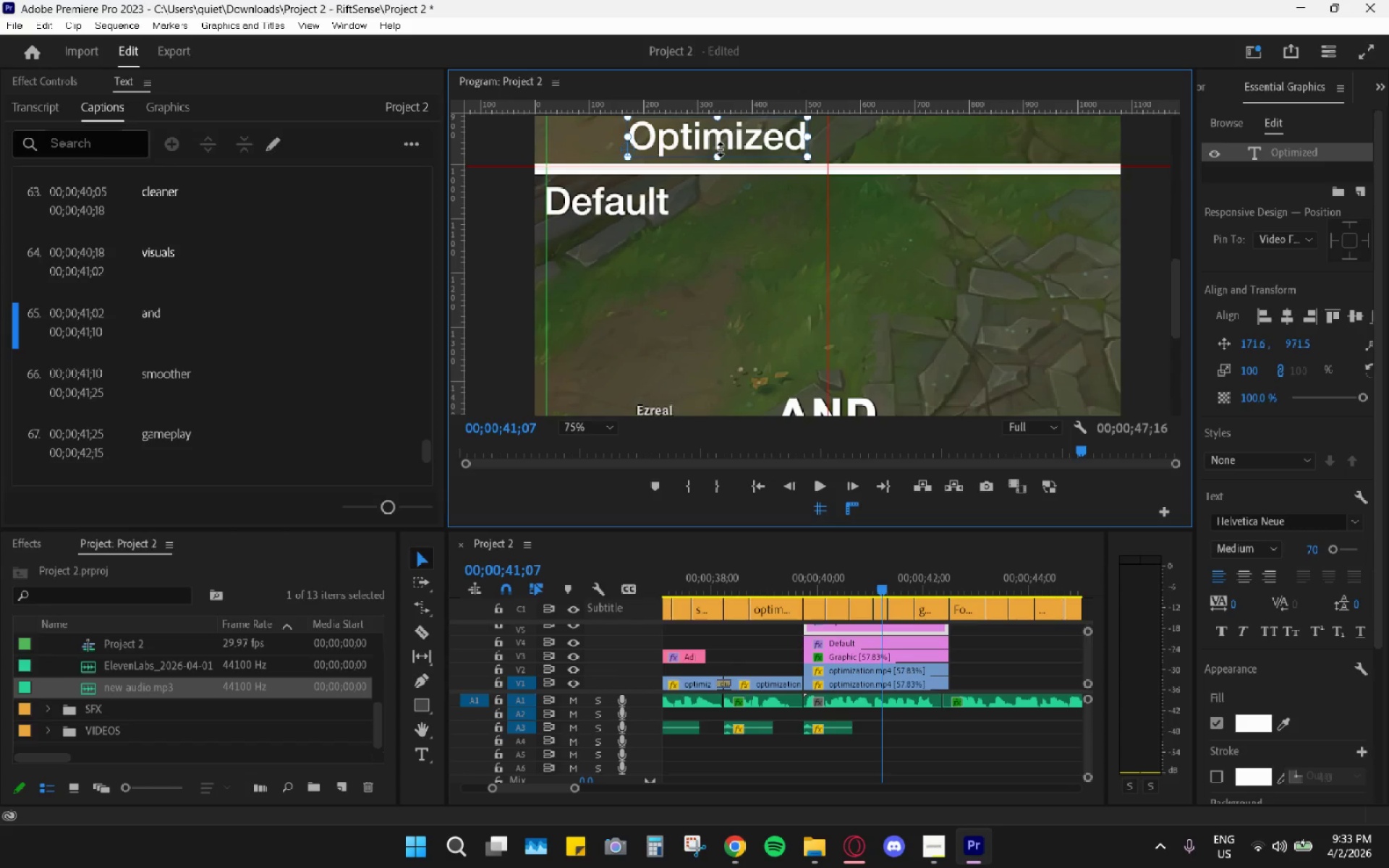 
wait(18.0)
 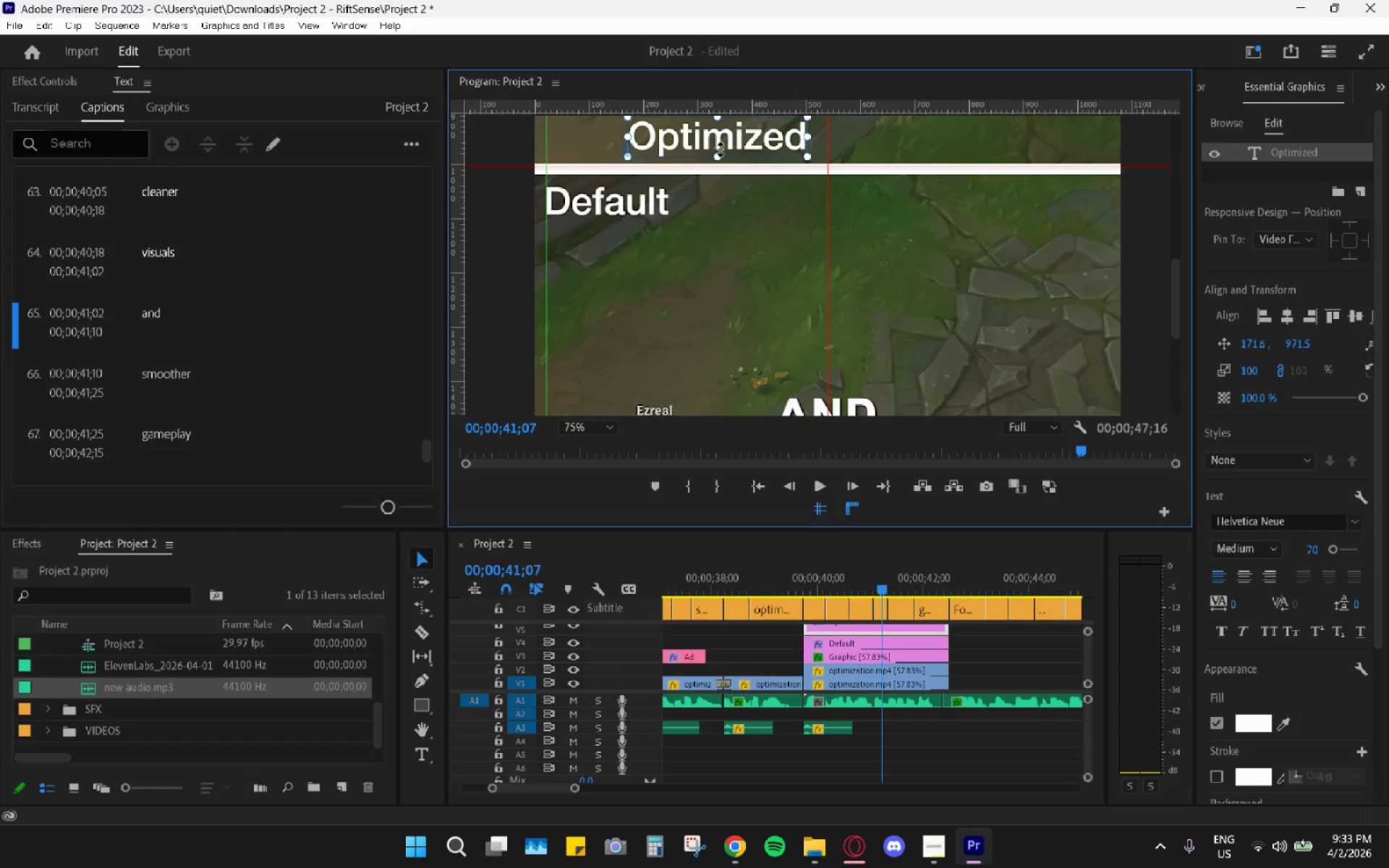 
left_click([938, 857])